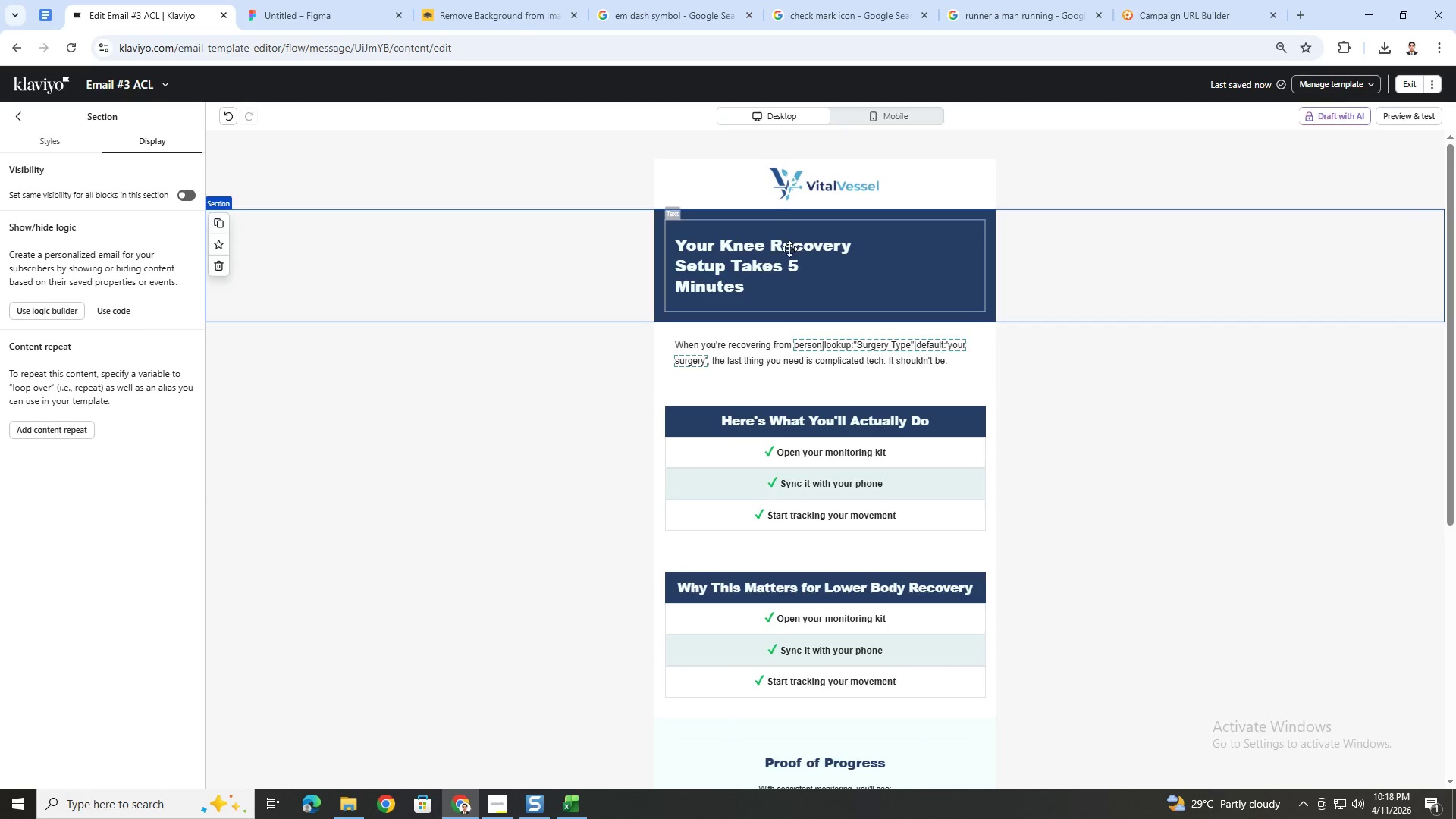 
left_click([791, 255])
 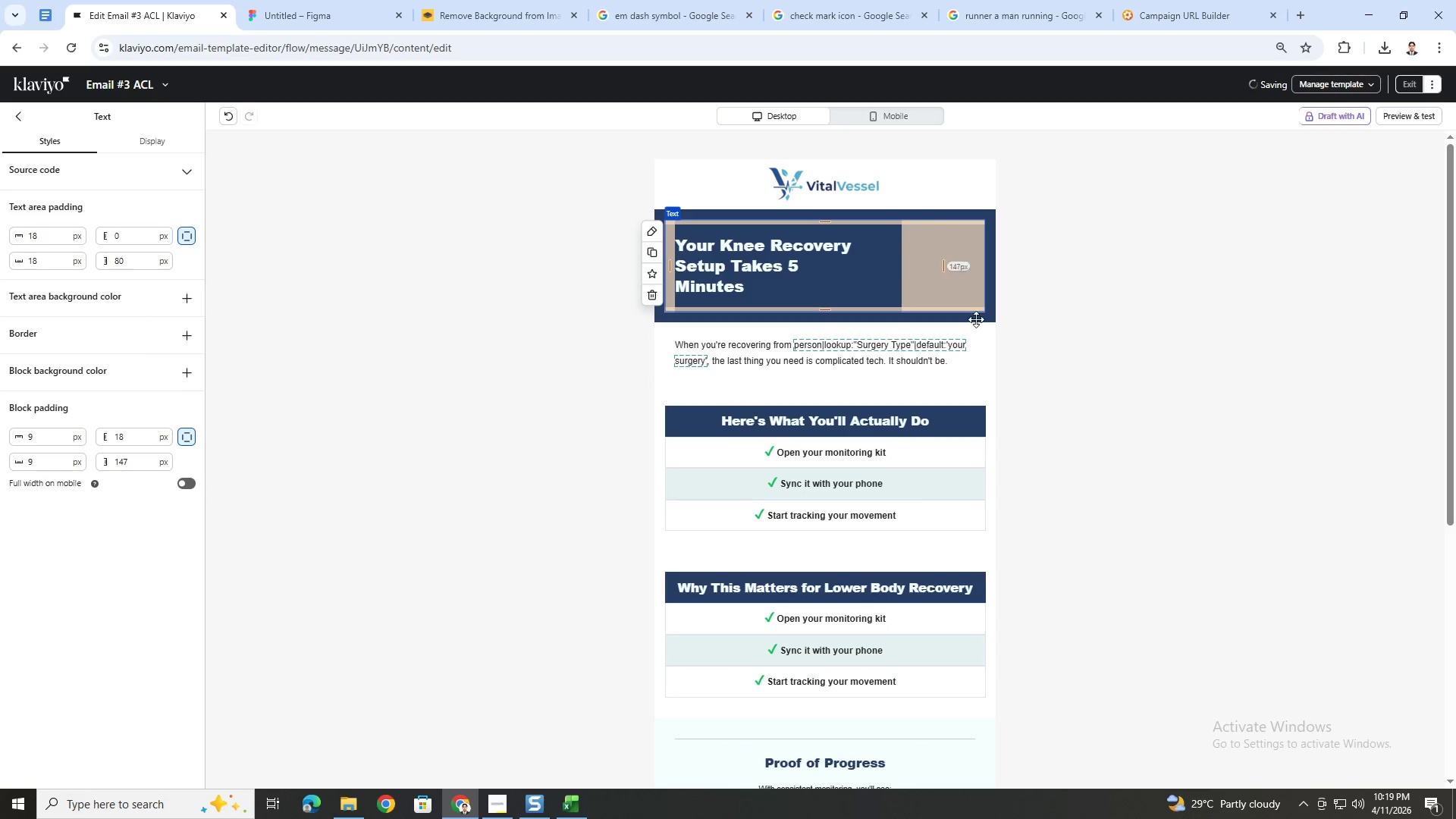 
left_click([1094, 481])
 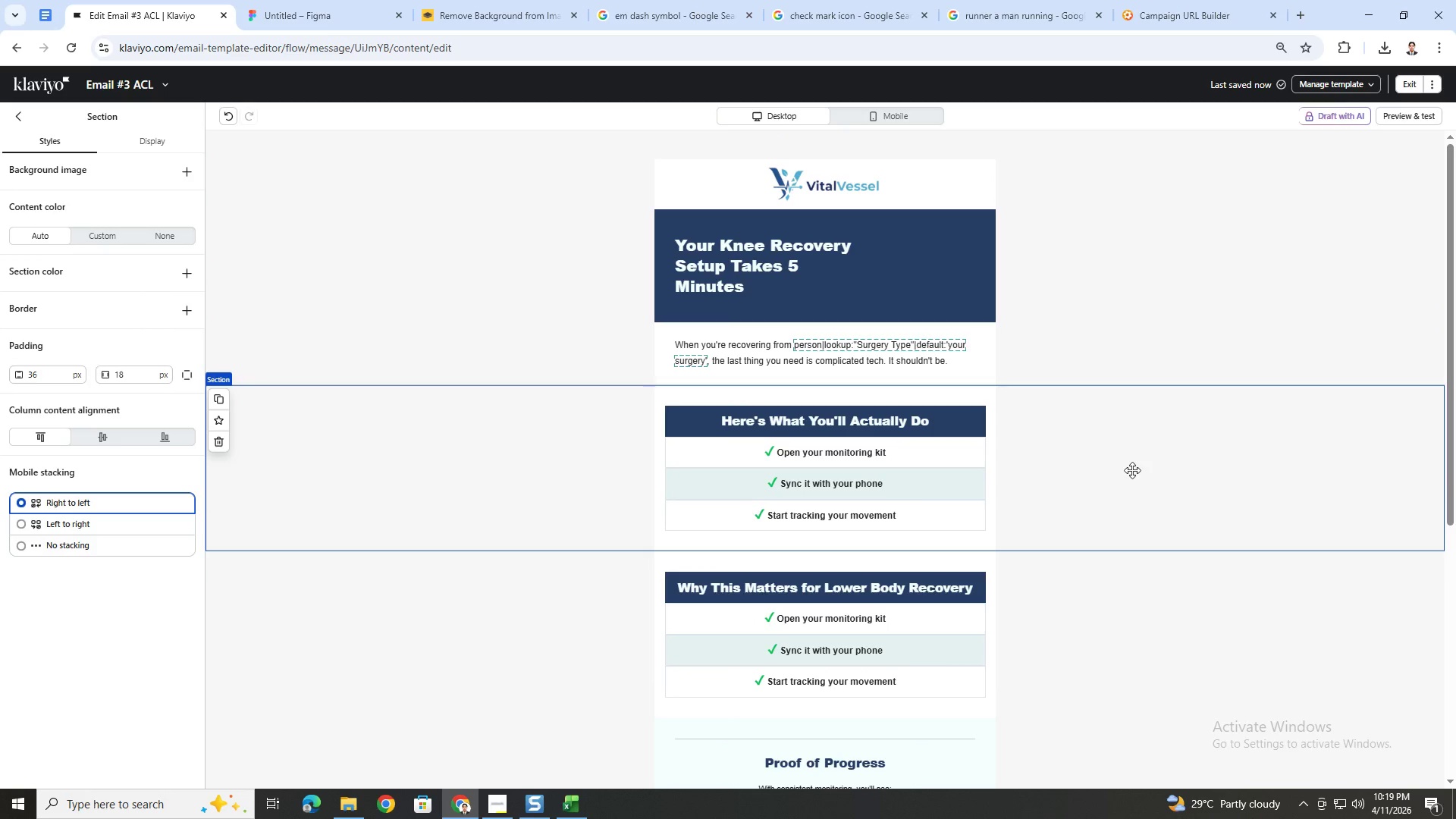 
scroll: coordinate [1132, 470], scroll_direction: down, amount: 2.0
 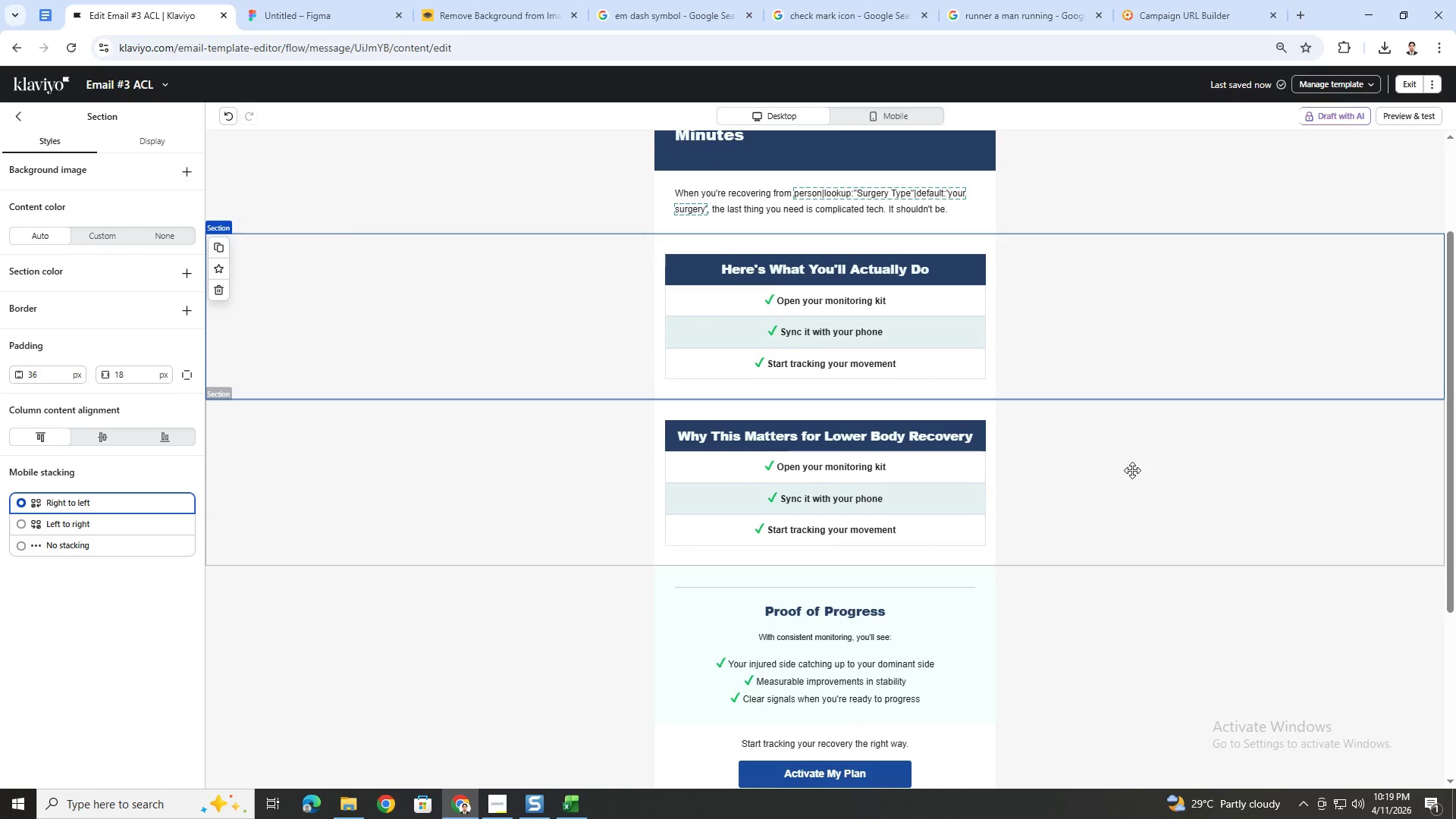 
scroll: coordinate [1132, 470], scroll_direction: up, amount: 2.0
 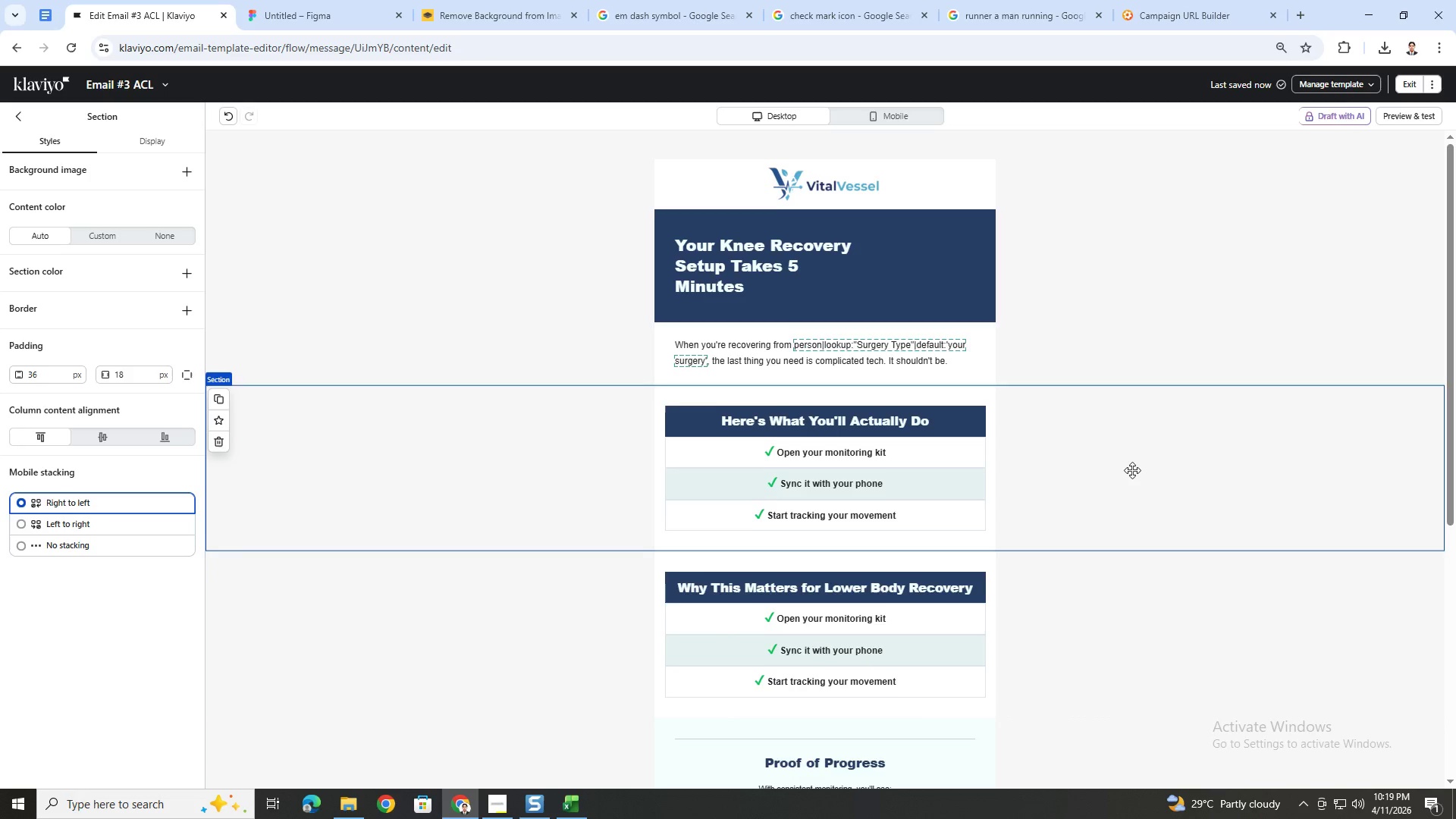 
scroll: coordinate [1132, 470], scroll_direction: down, amount: 3.0
 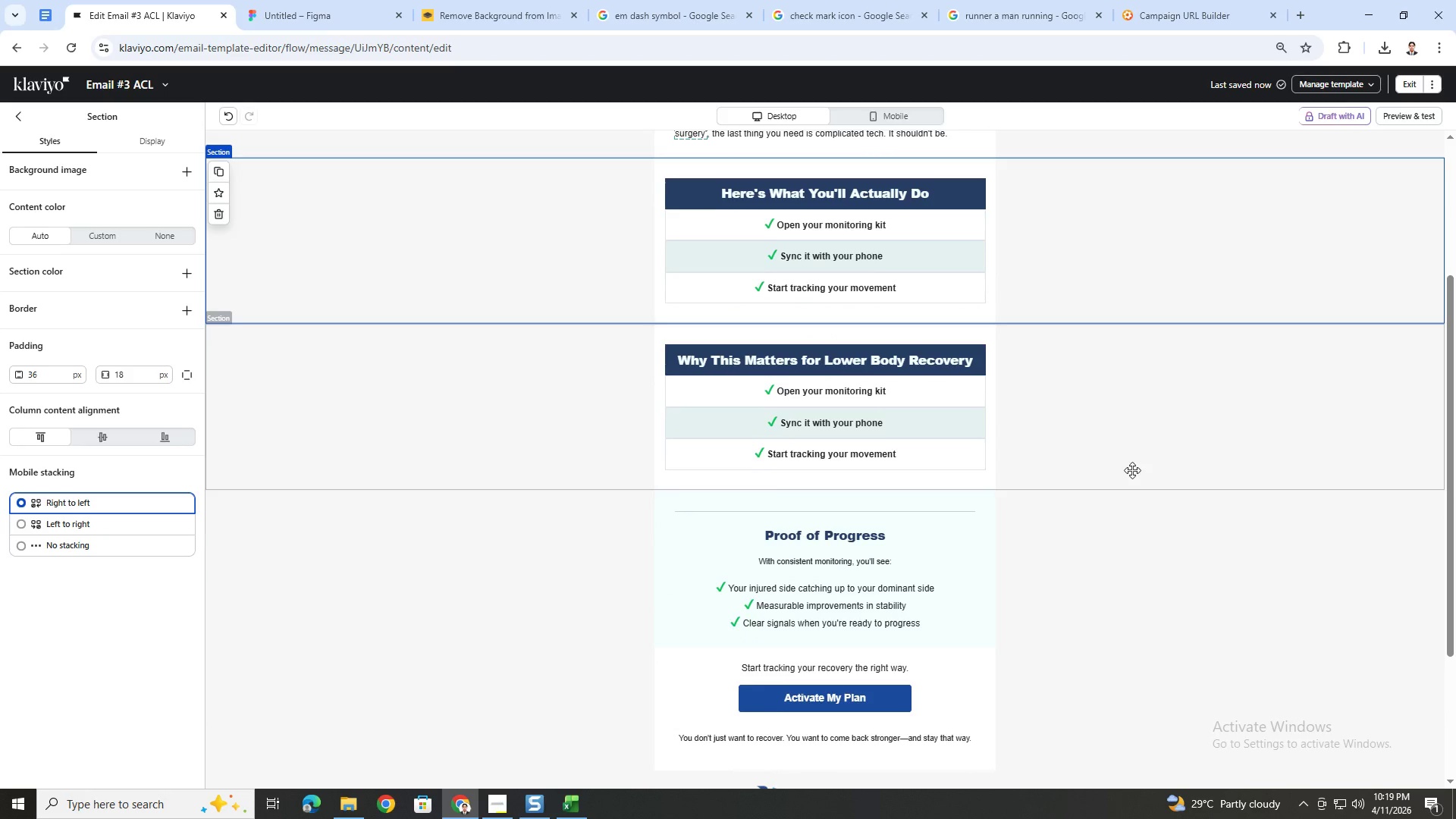 
scroll: coordinate [1134, 472], scroll_direction: none, amount: 0.0
 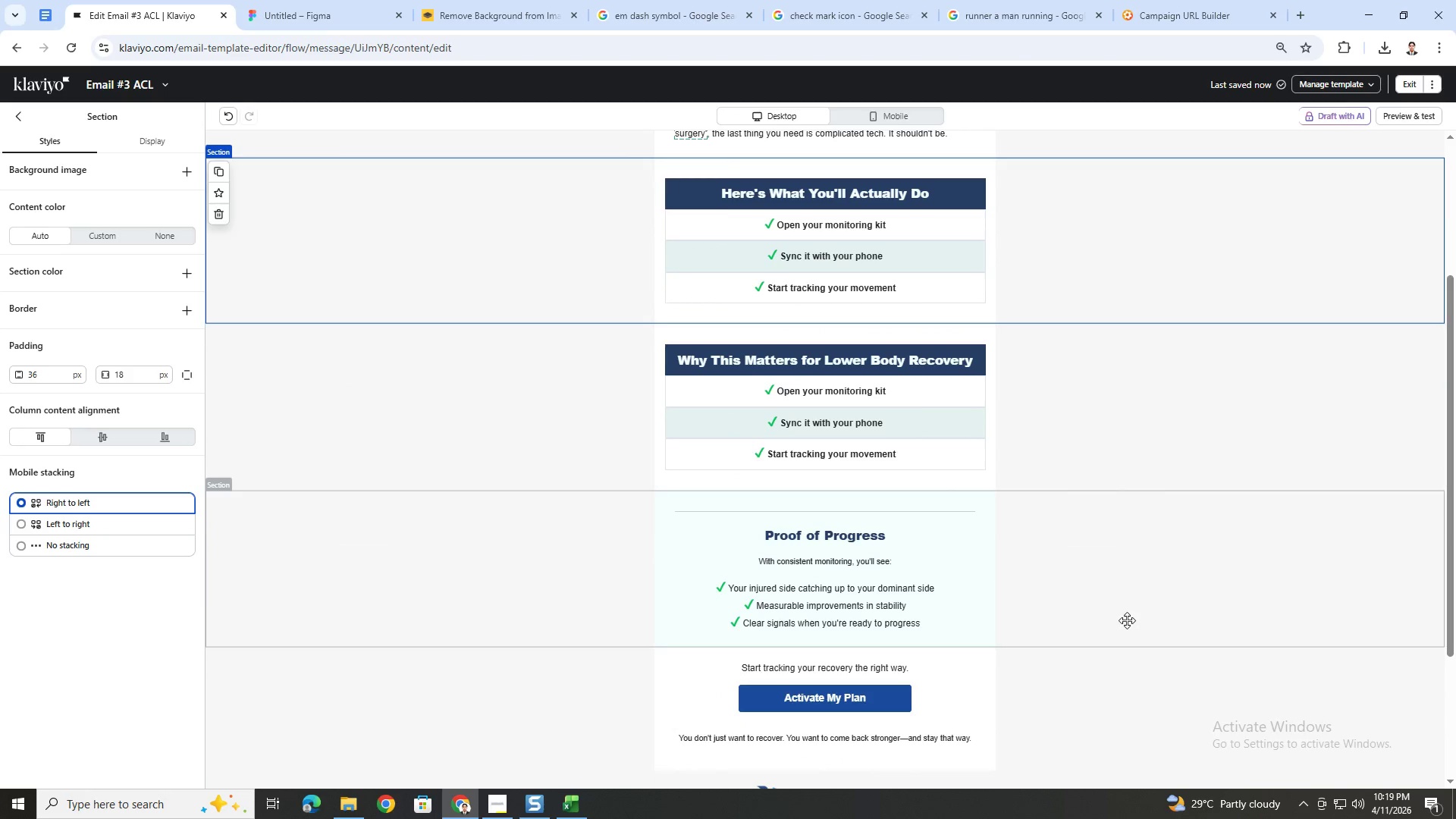 
scroll: coordinate [1127, 613], scroll_direction: up, amount: 2.0
 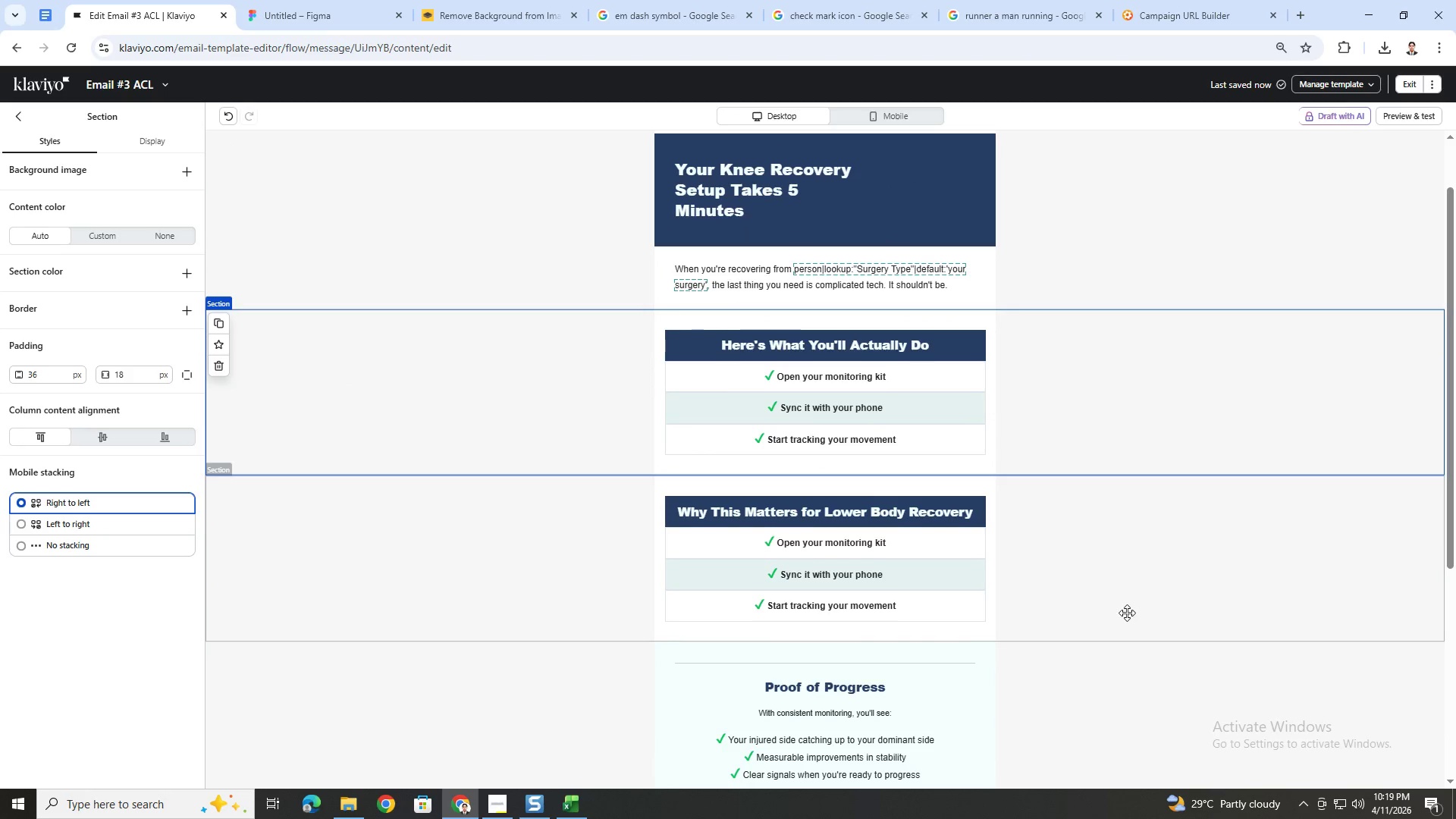 
scroll: coordinate [1127, 613], scroll_direction: down, amount: 3.0
 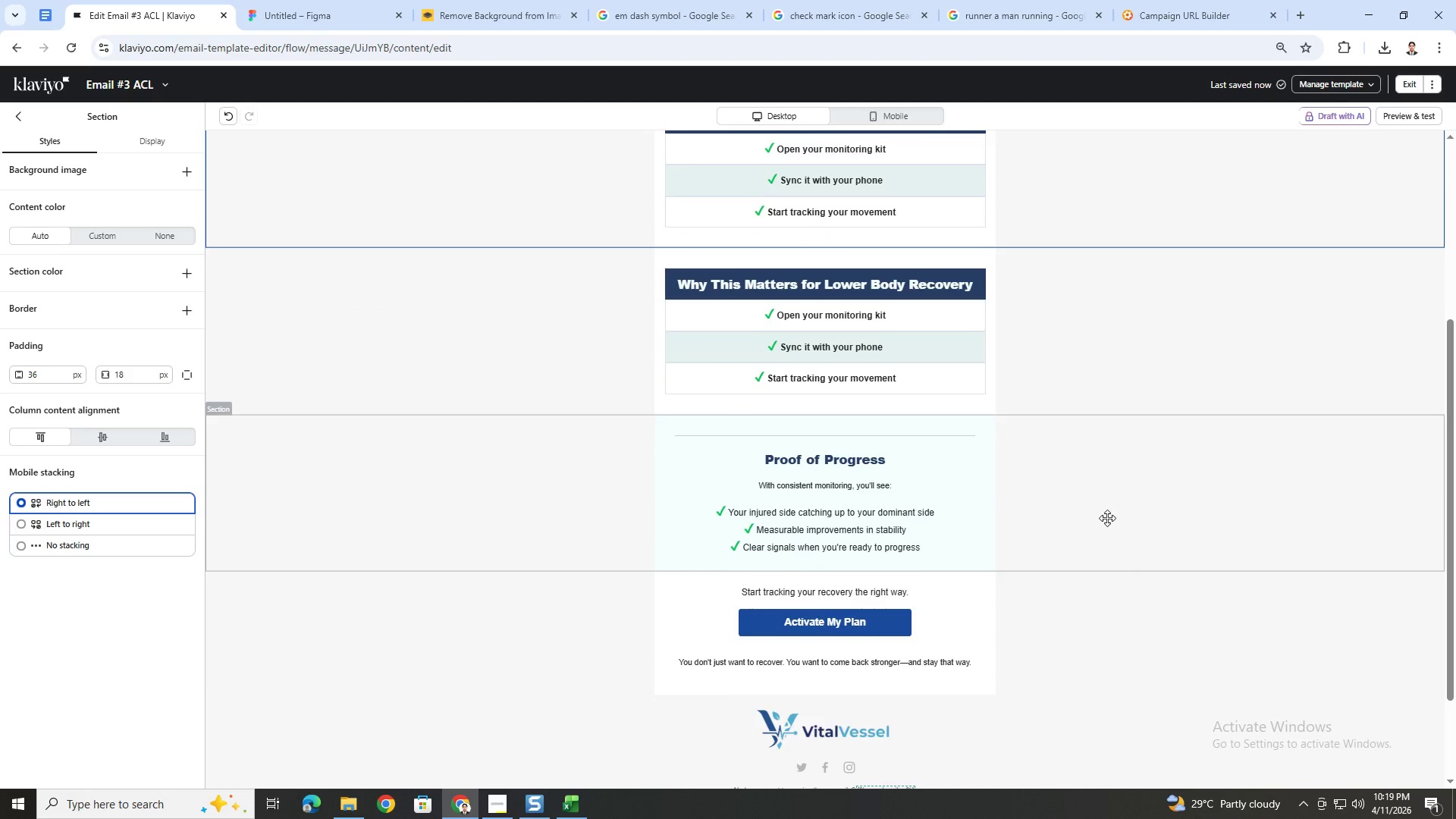 
left_click([1107, 516])
 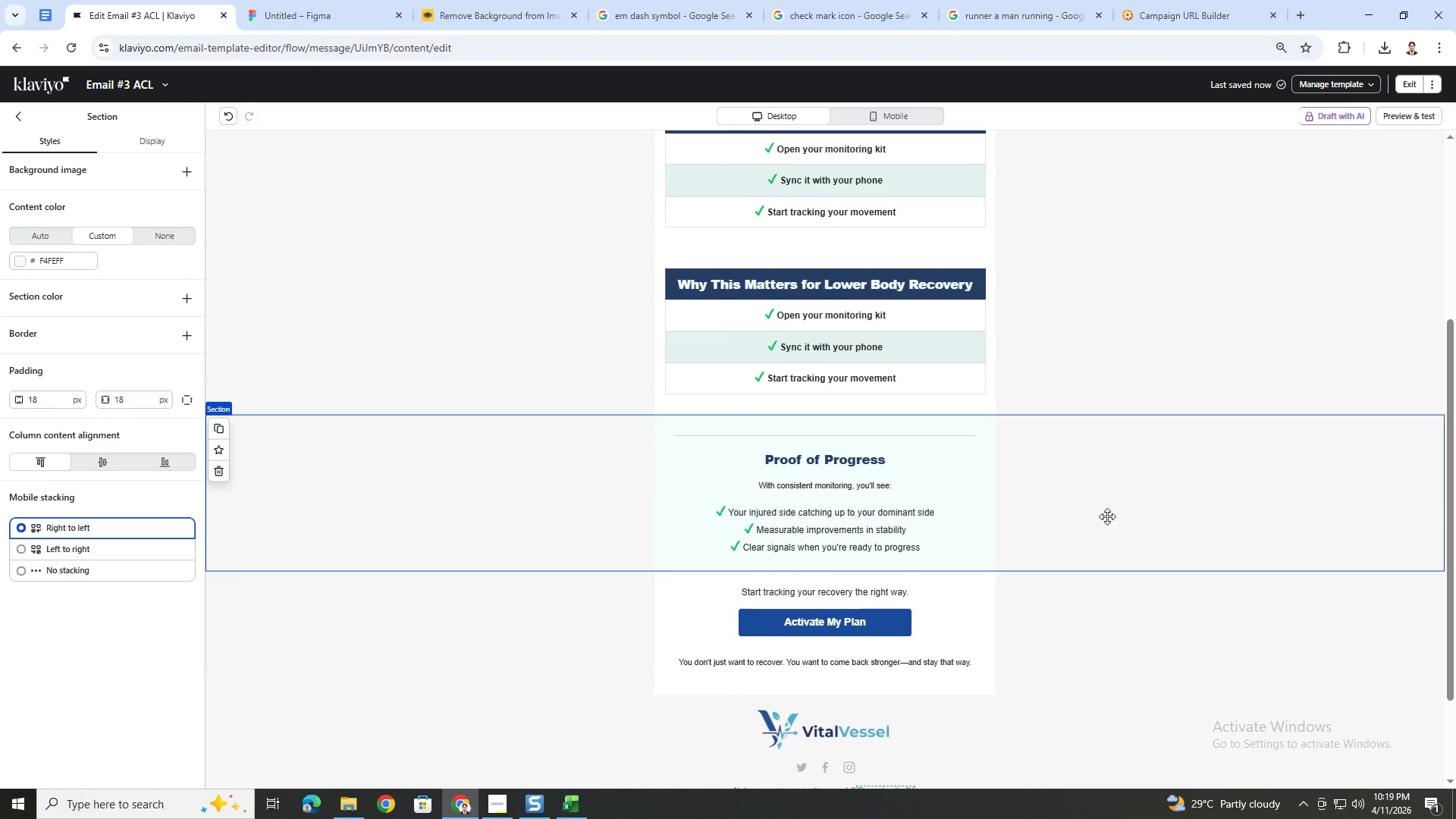 
scroll: coordinate [1107, 516], scroll_direction: up, amount: 2.0
 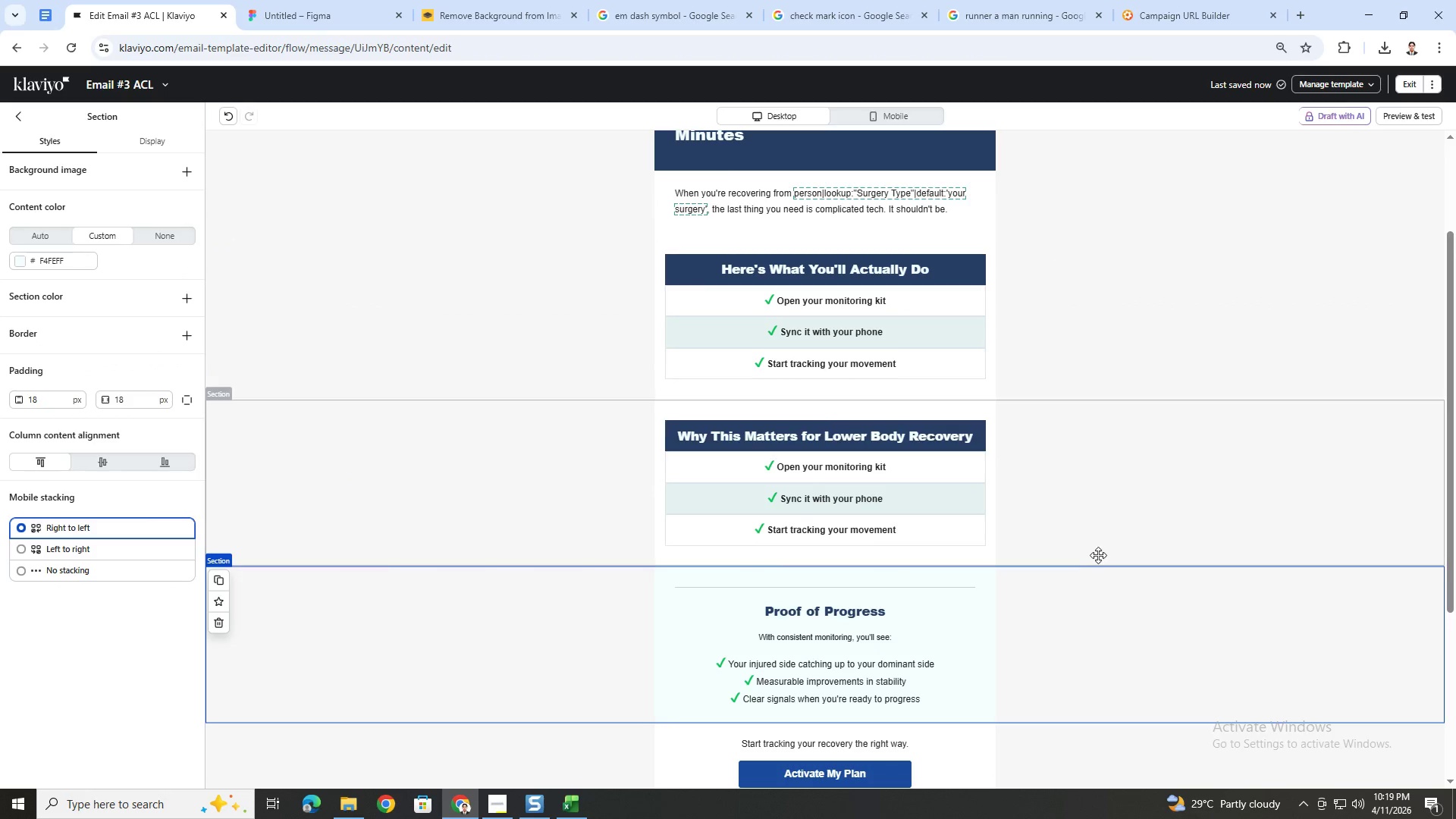 
scroll: coordinate [1098, 559], scroll_direction: down, amount: 2.0
 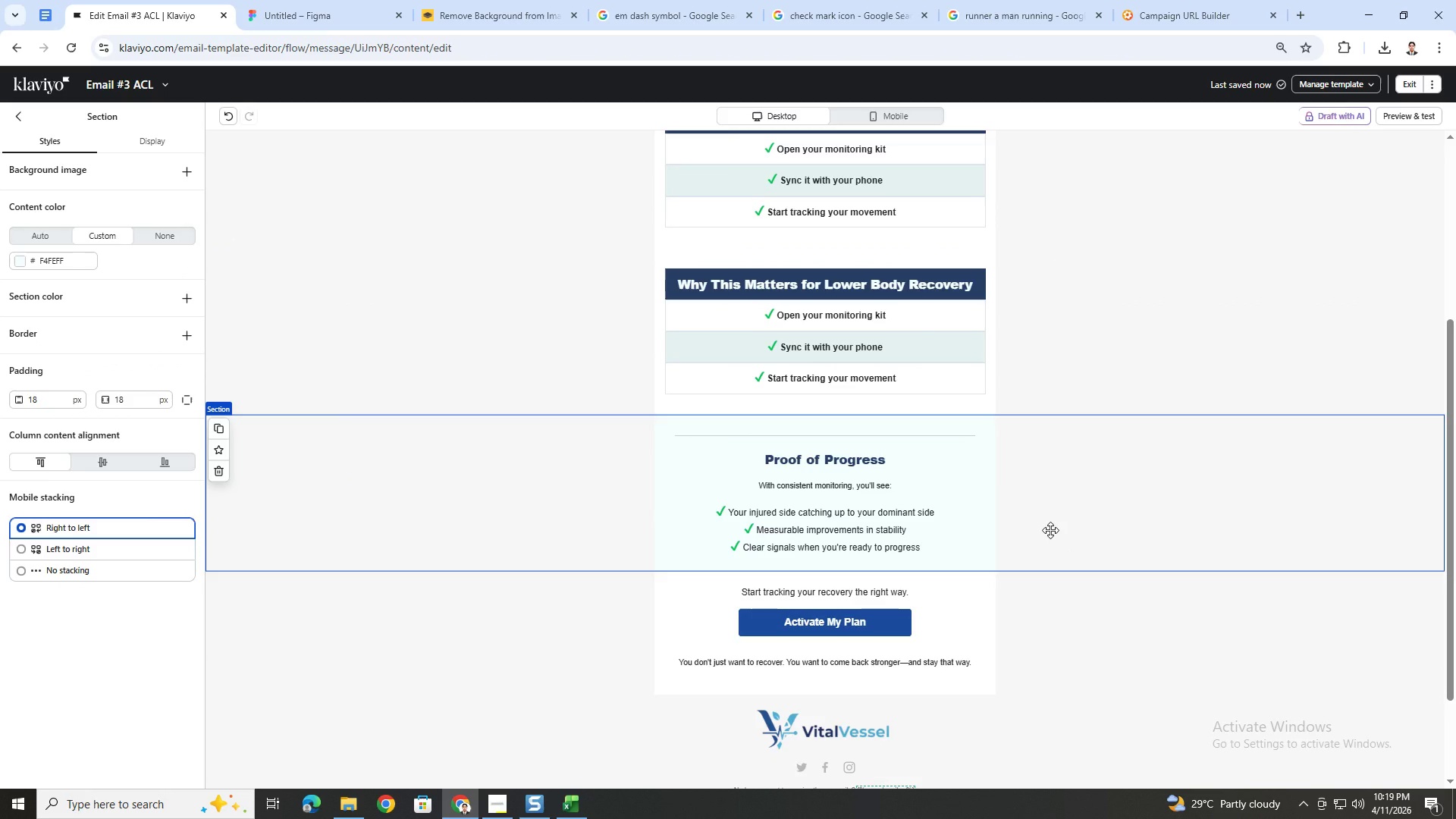 
scroll: coordinate [1050, 530], scroll_direction: up, amount: 2.0
 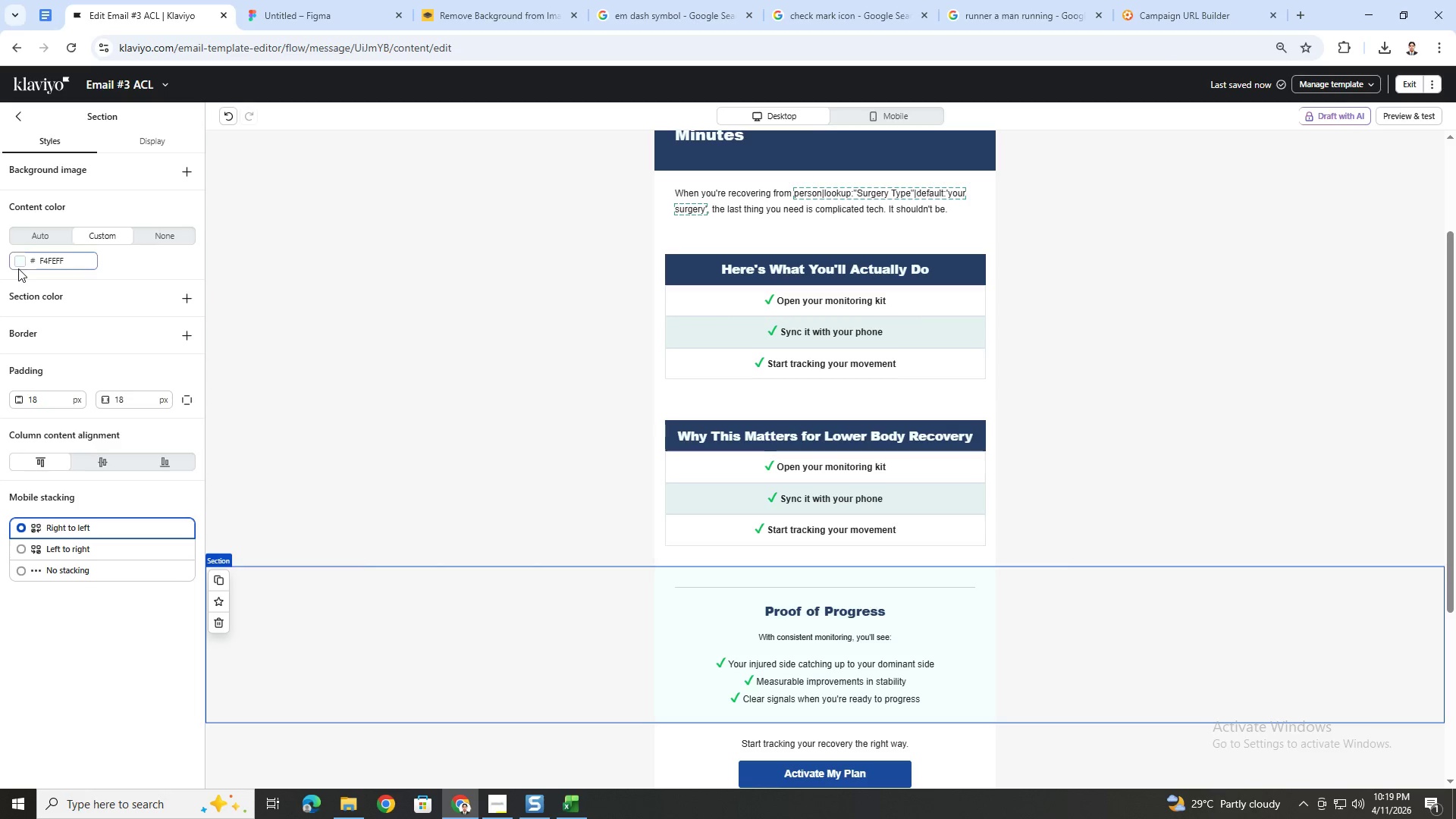 
left_click([169, 380])
 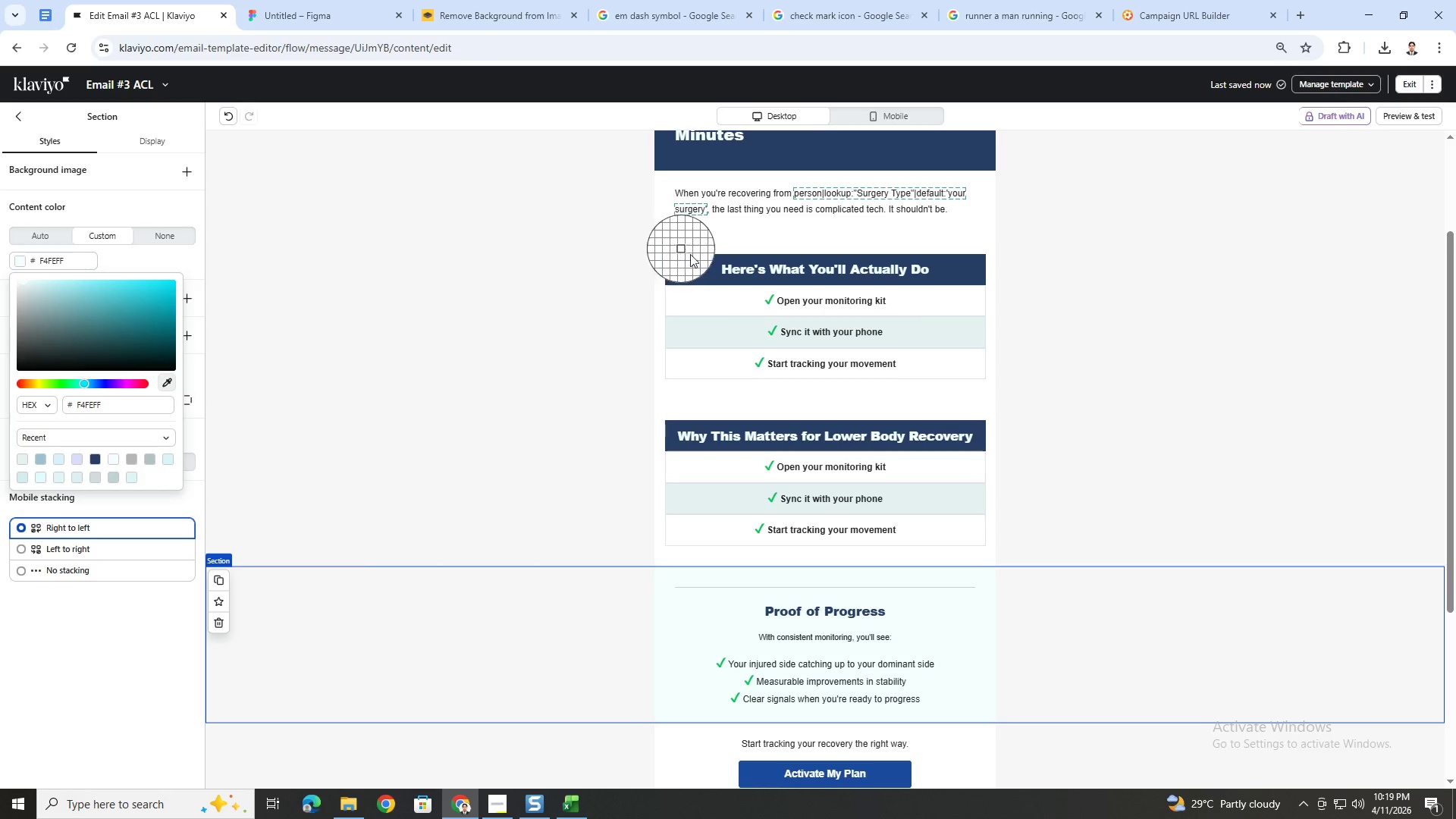 
left_click([698, 268])
 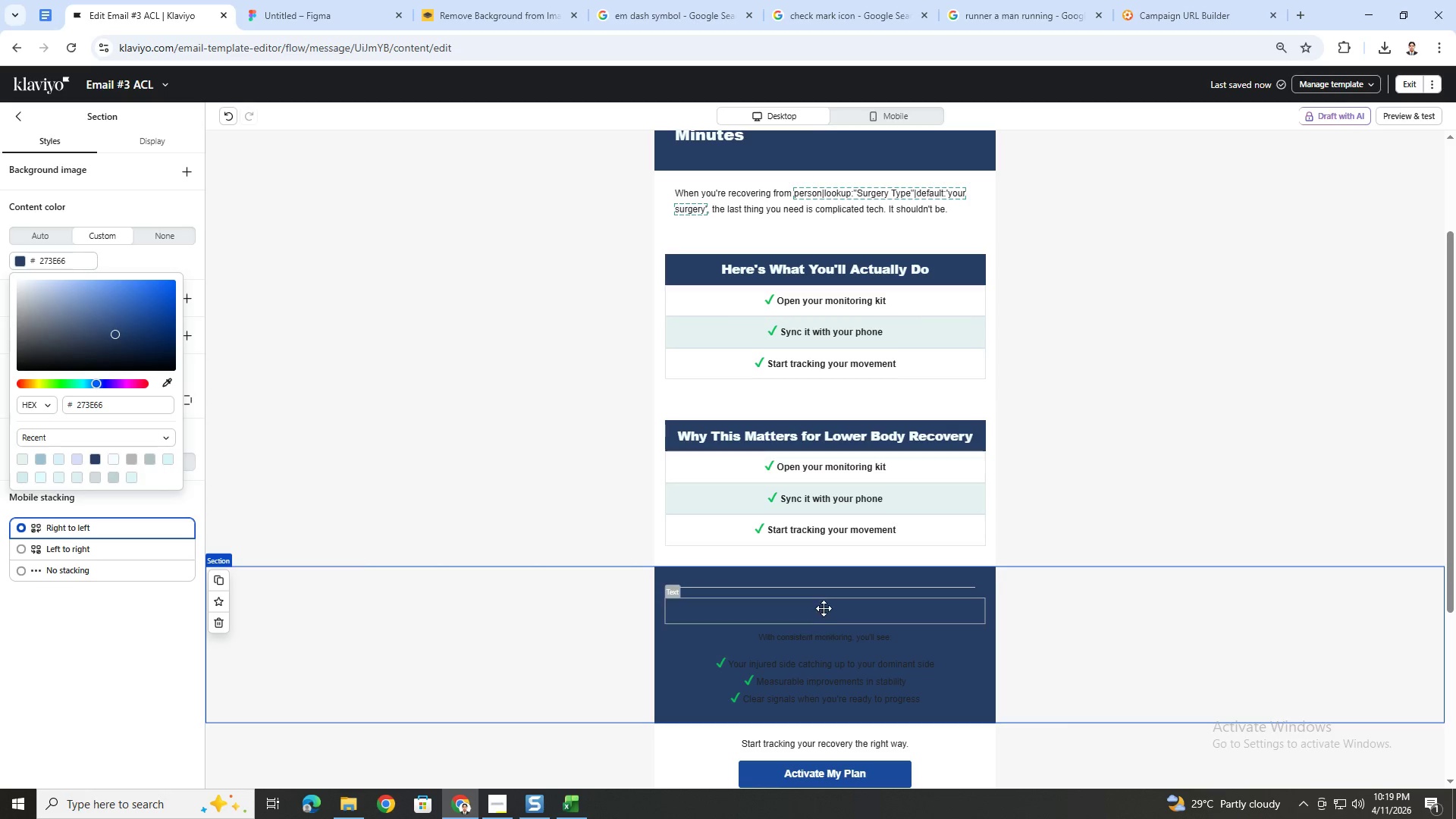 
double_click([824, 607])
 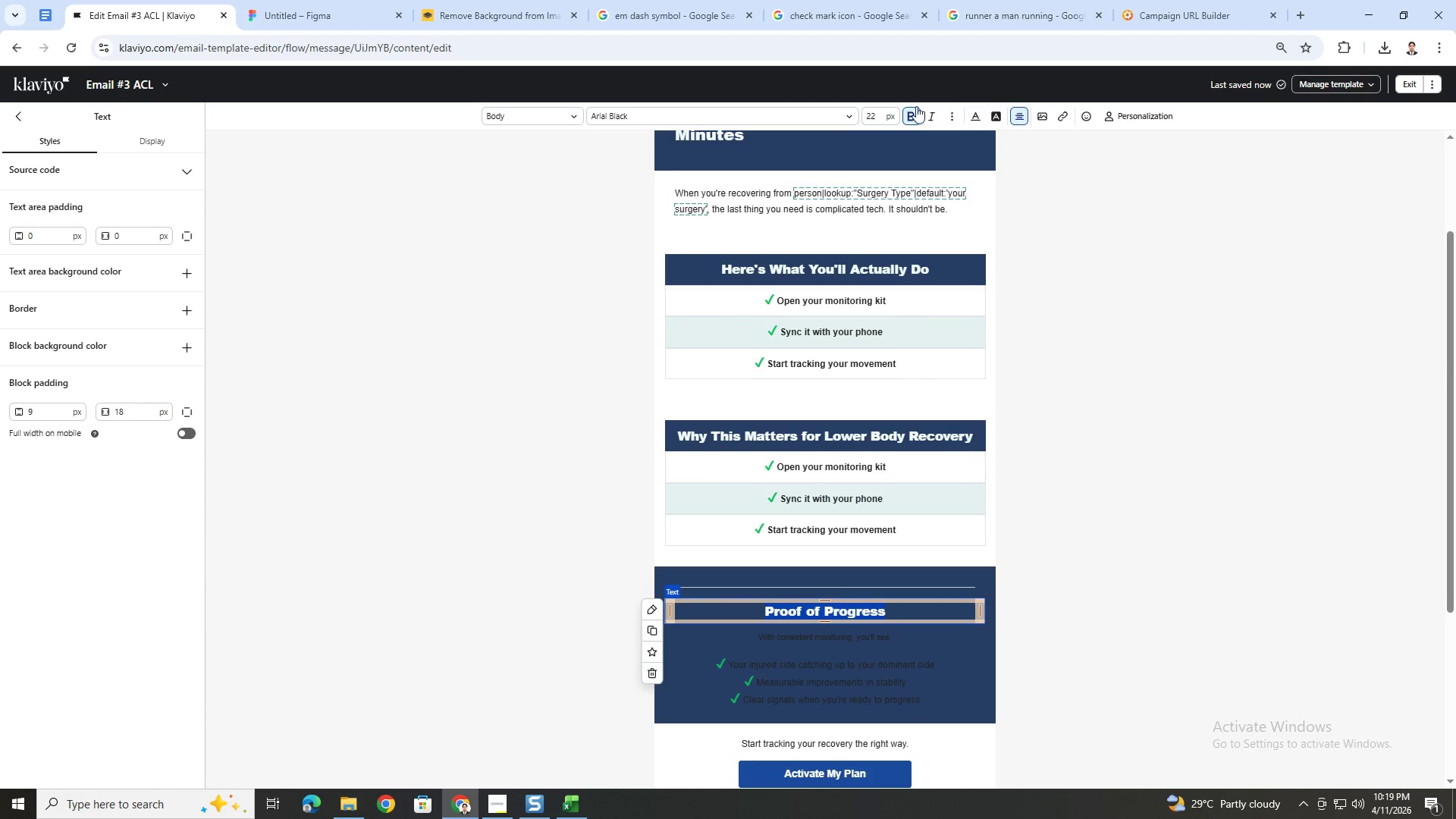 
left_click([973, 113])
 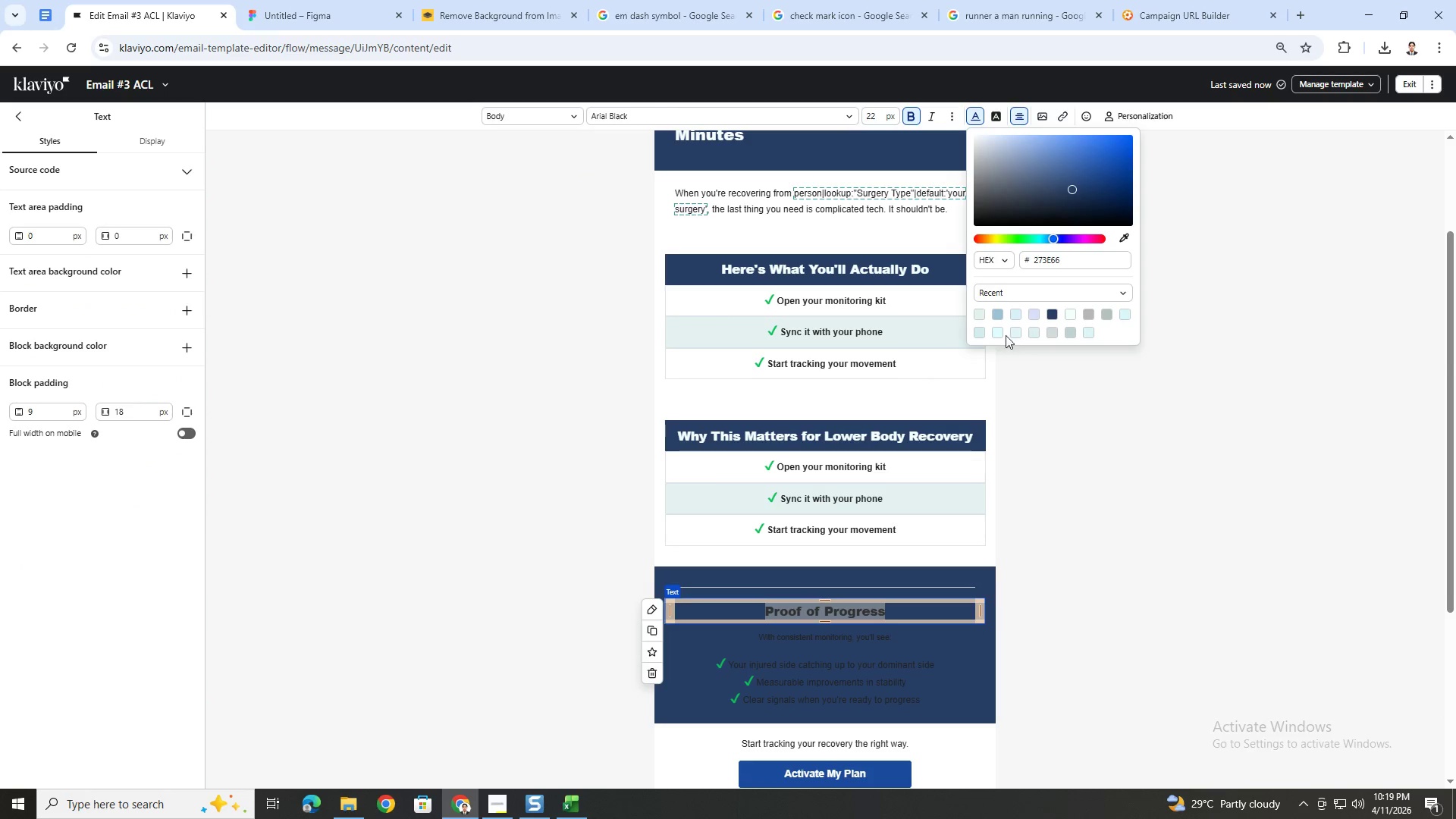 
left_click([999, 333])
 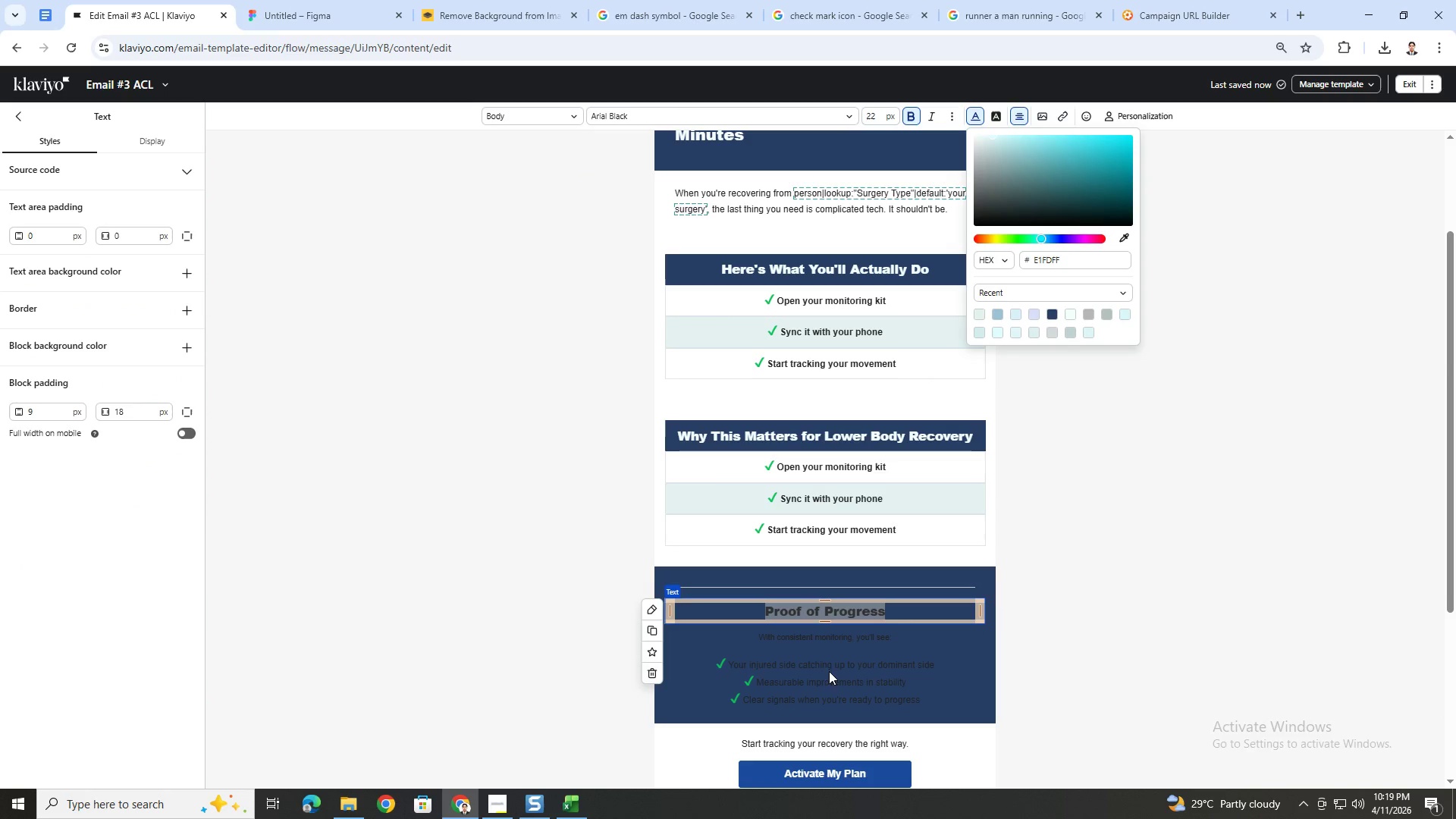 
left_click([829, 668])
 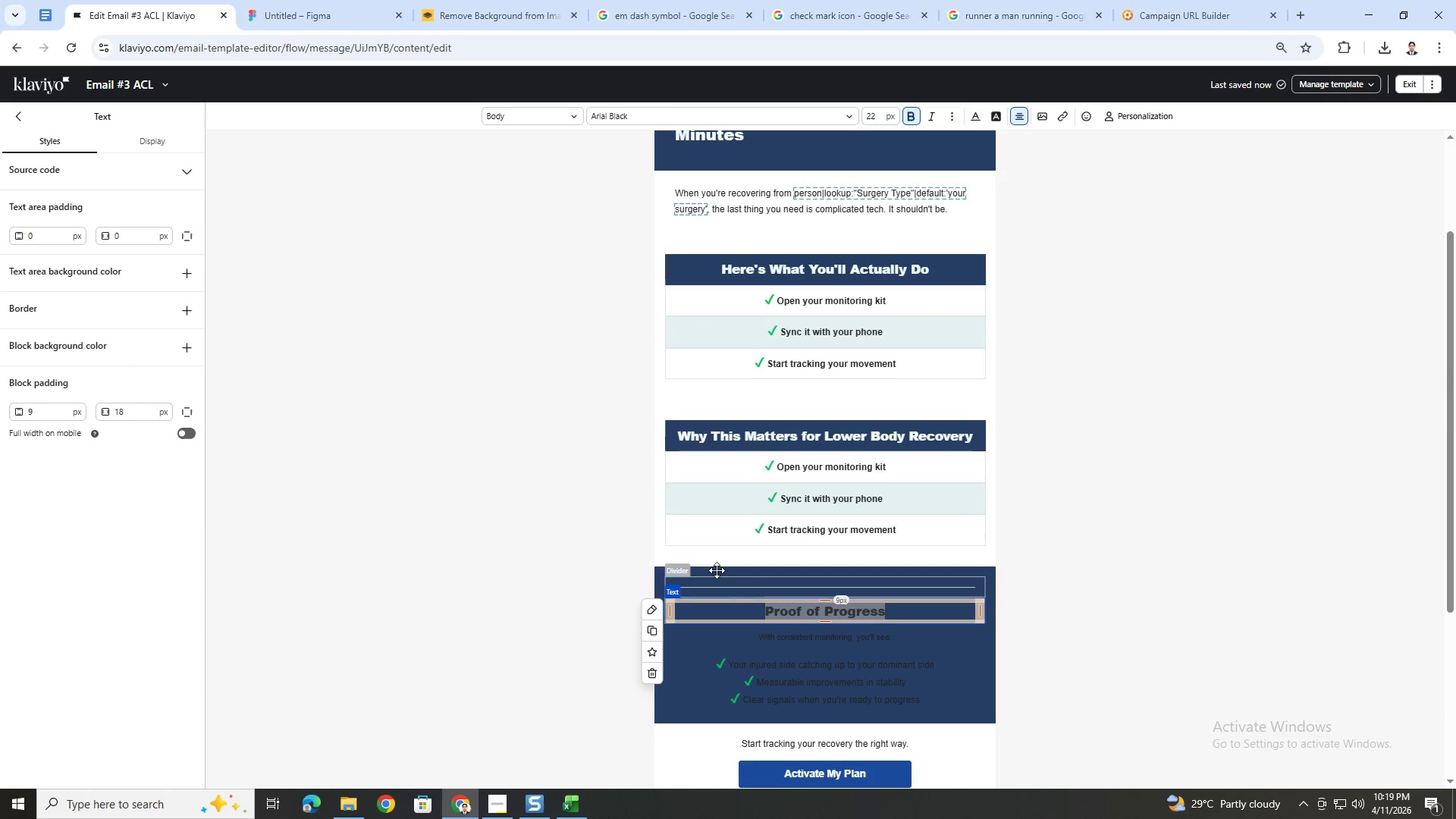 
left_click([701, 565])
 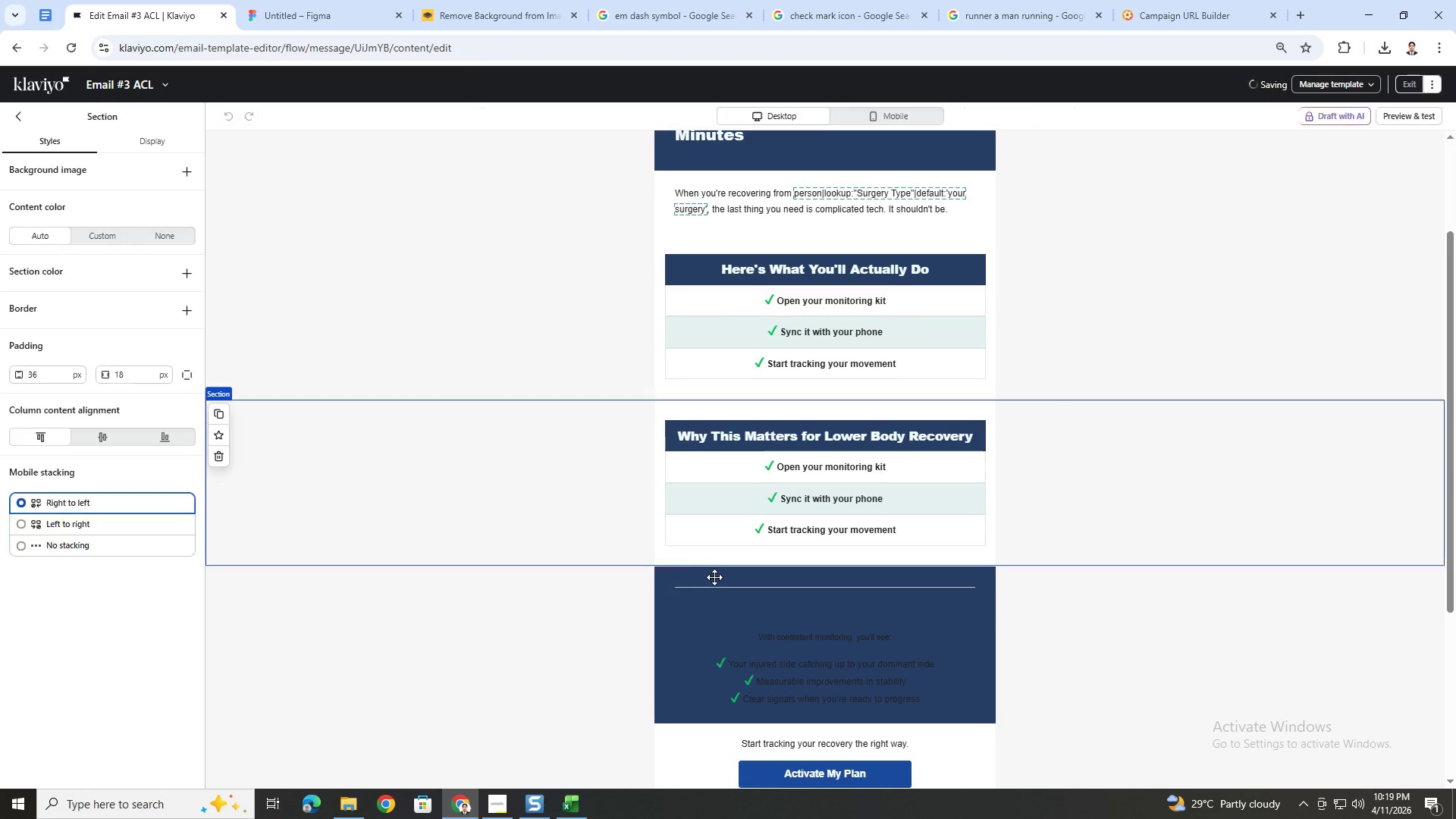 
left_click([715, 577])
 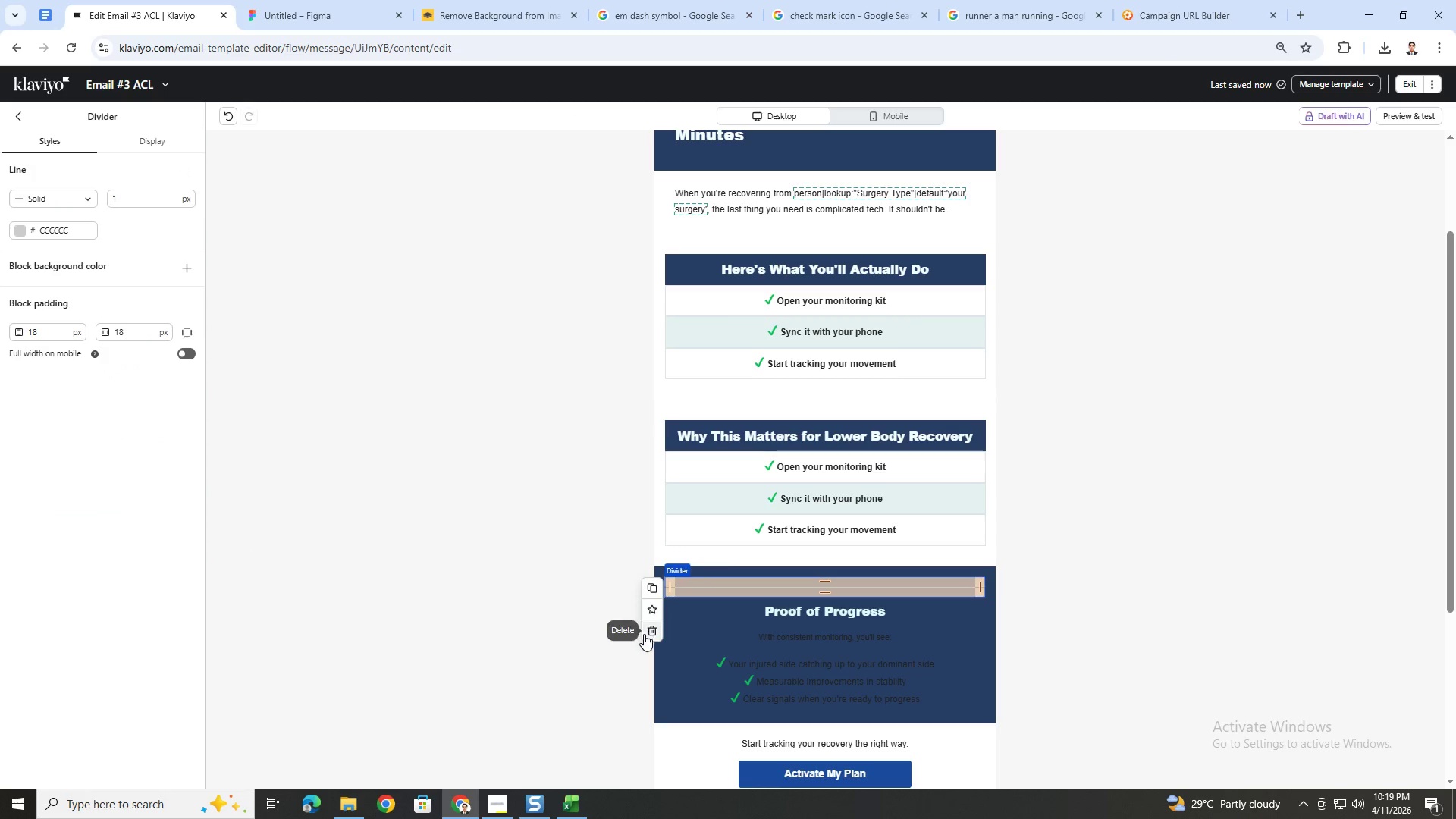 
left_click([648, 631])
 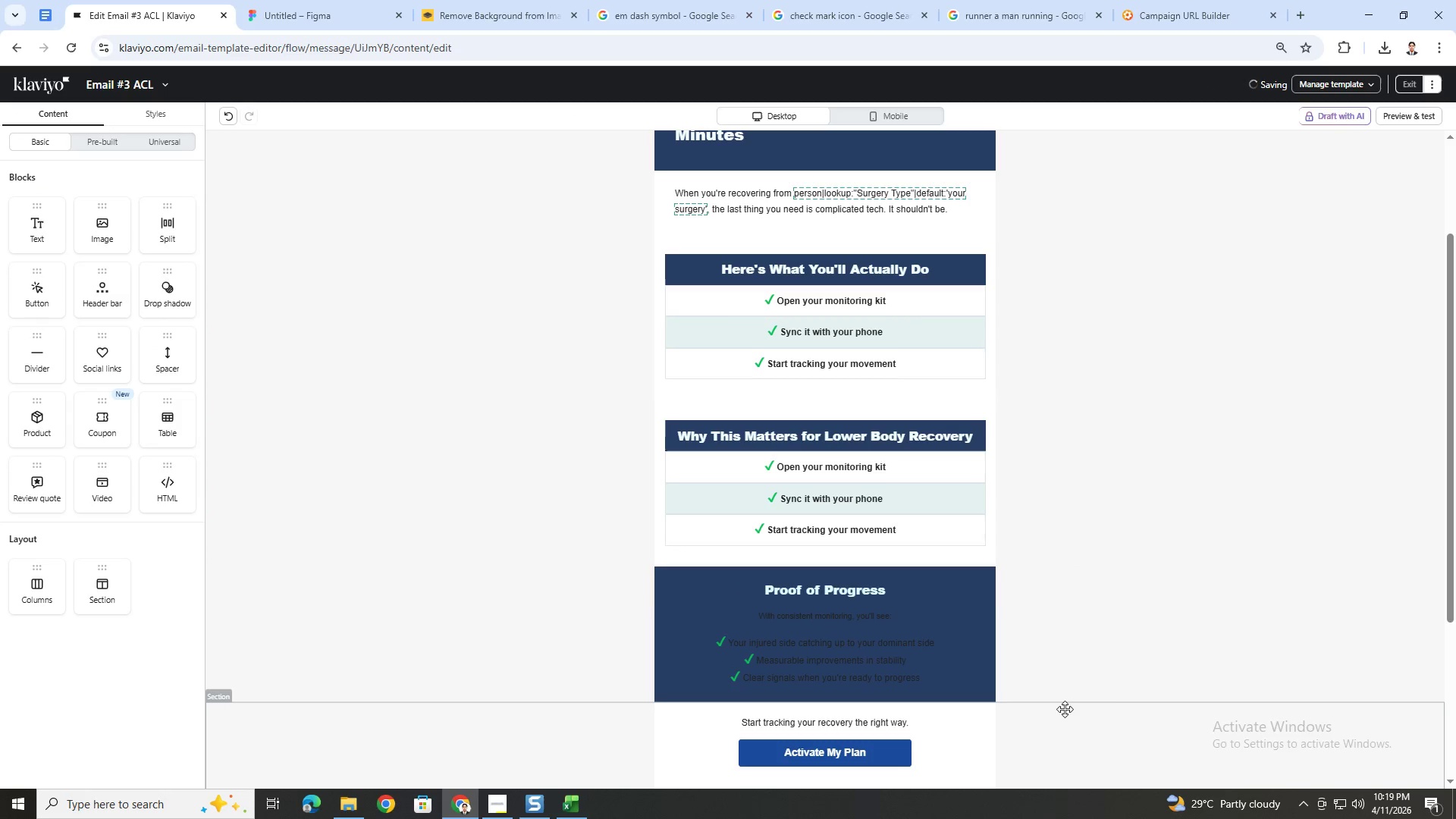 
left_click([1077, 736])
 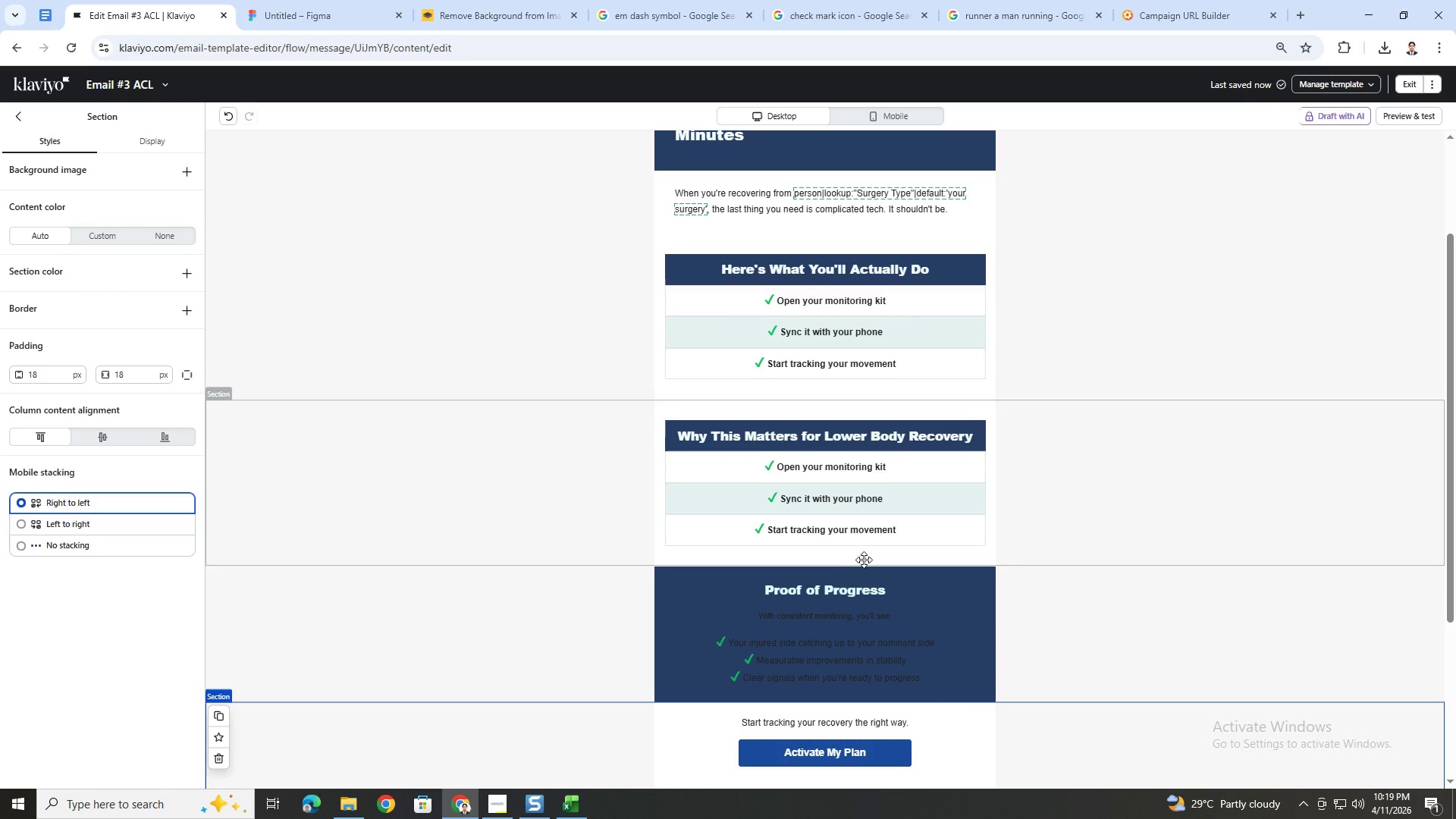 
left_click([14, 106])
 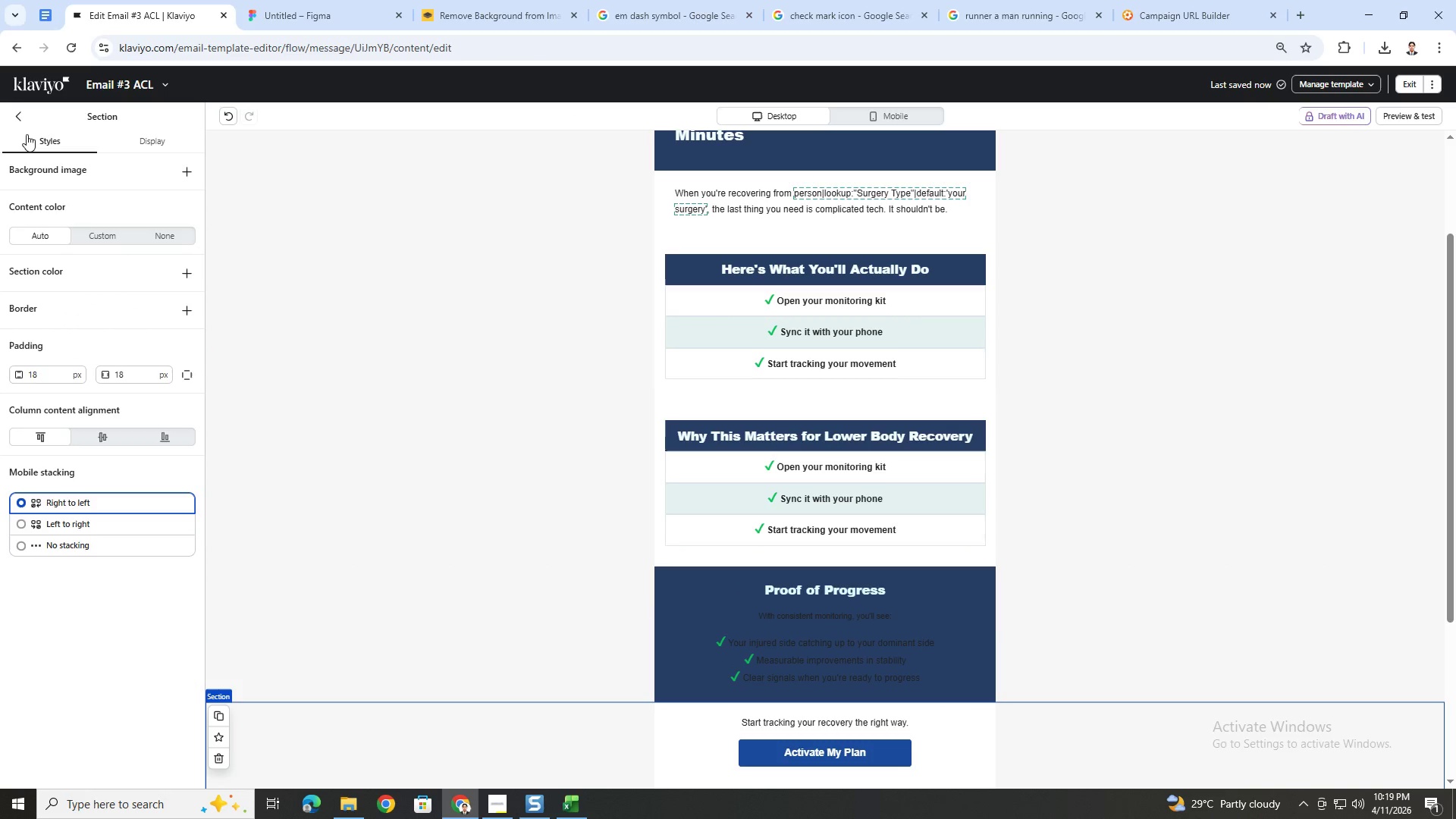 
left_click([20, 119])
 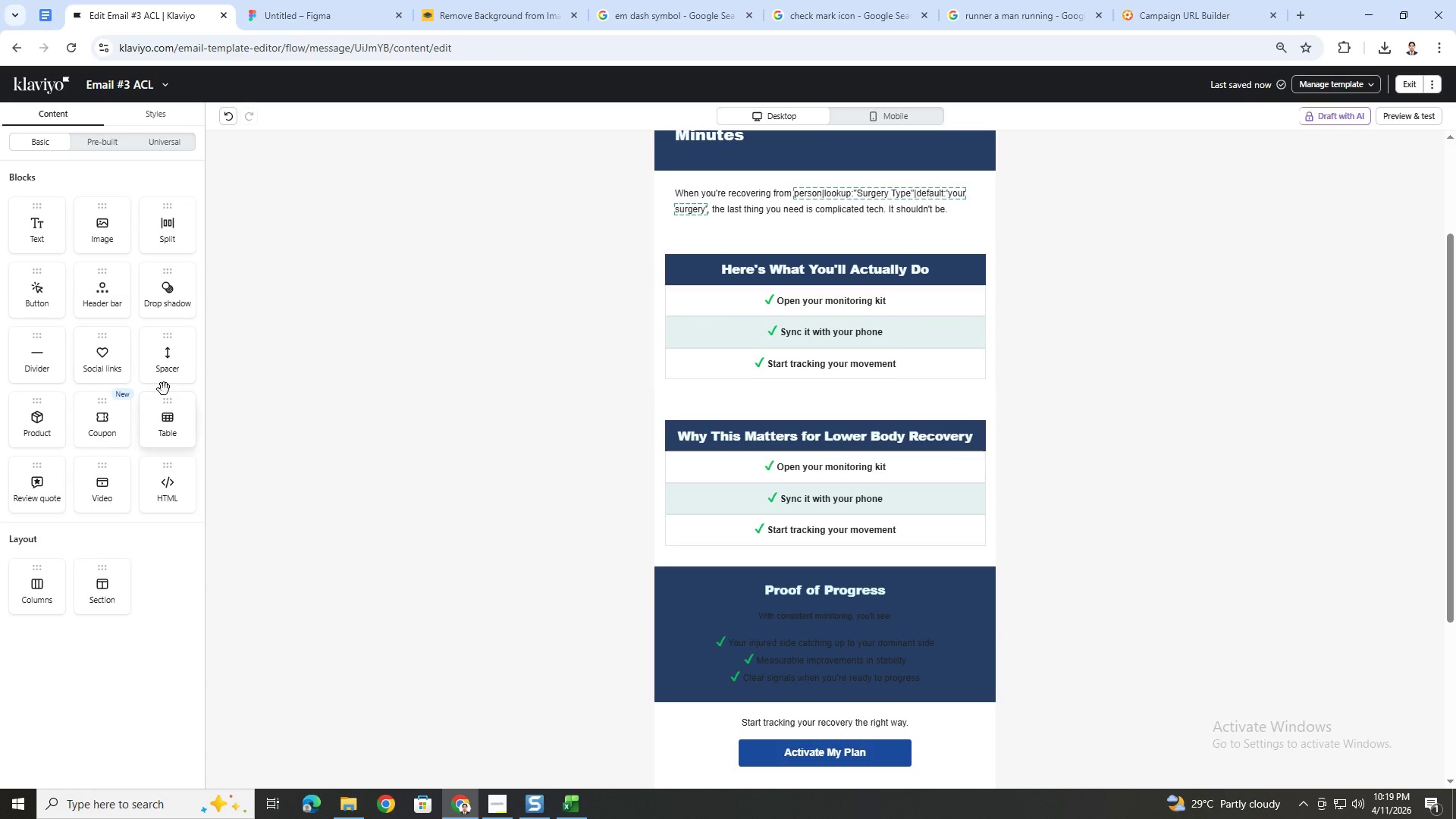 
left_click_drag(start_coordinate=[167, 361], to_coordinate=[846, 567])
 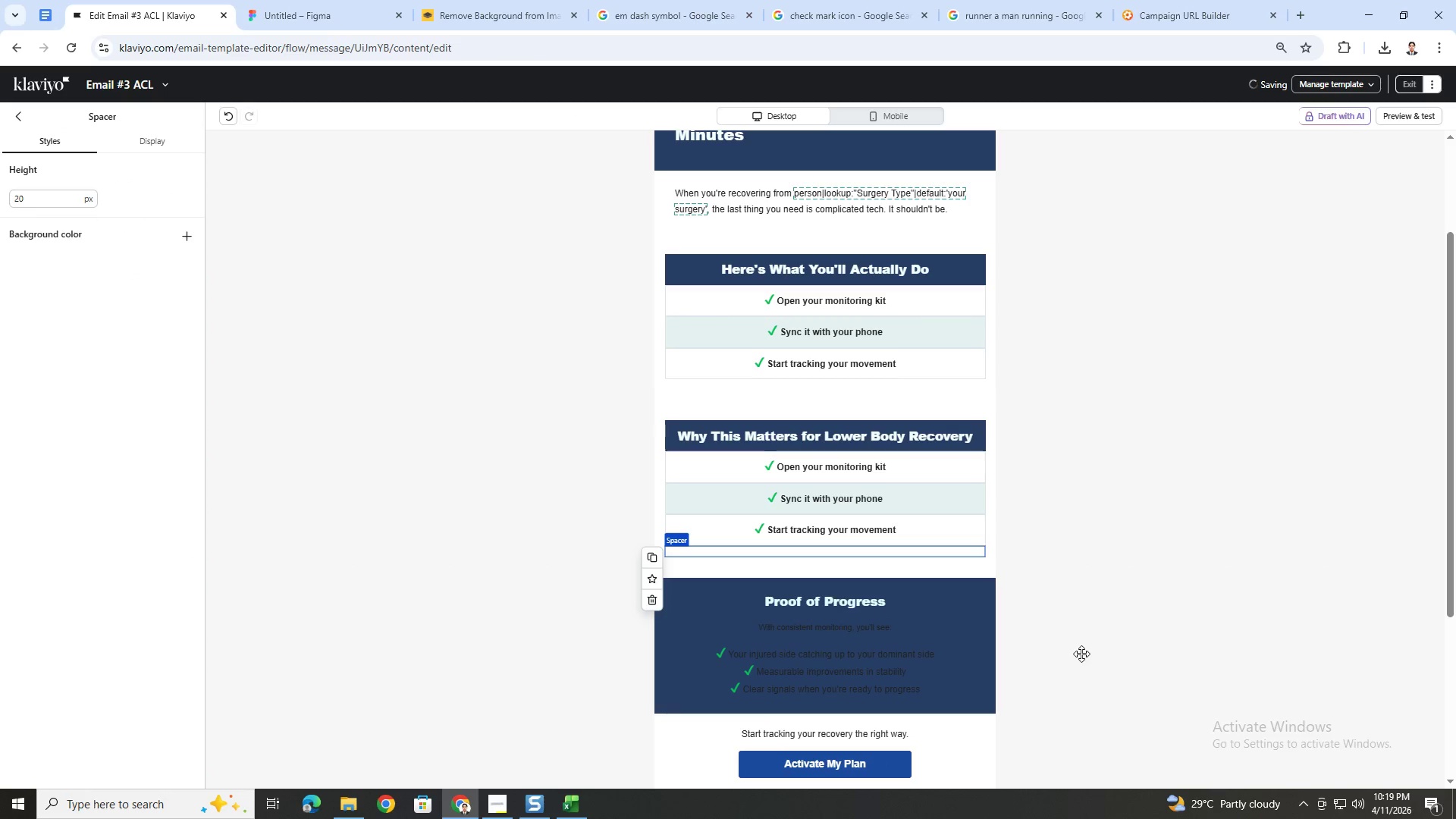 
left_click([1122, 664])
 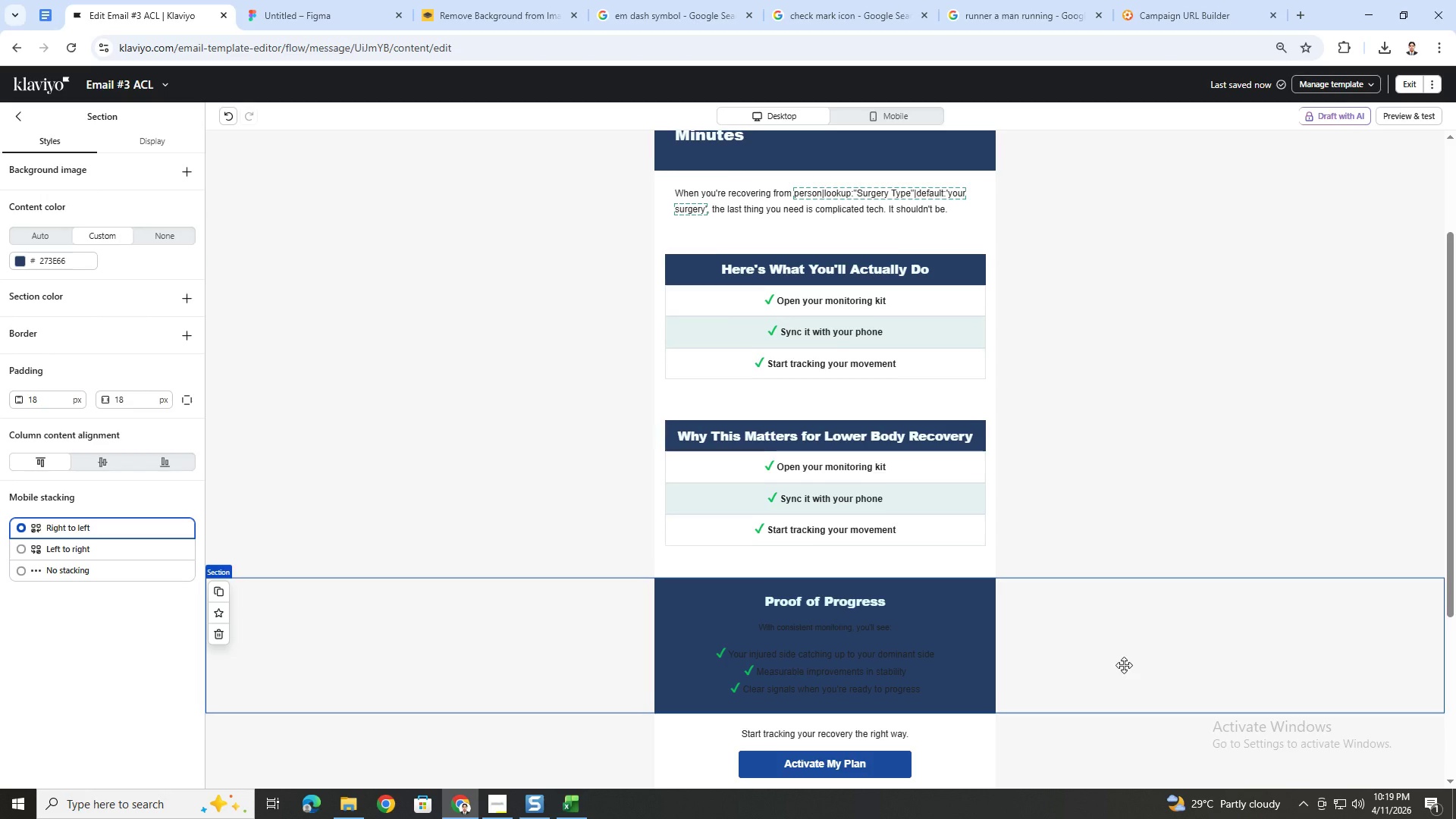 
scroll: coordinate [1124, 665], scroll_direction: up, amount: 4.0
 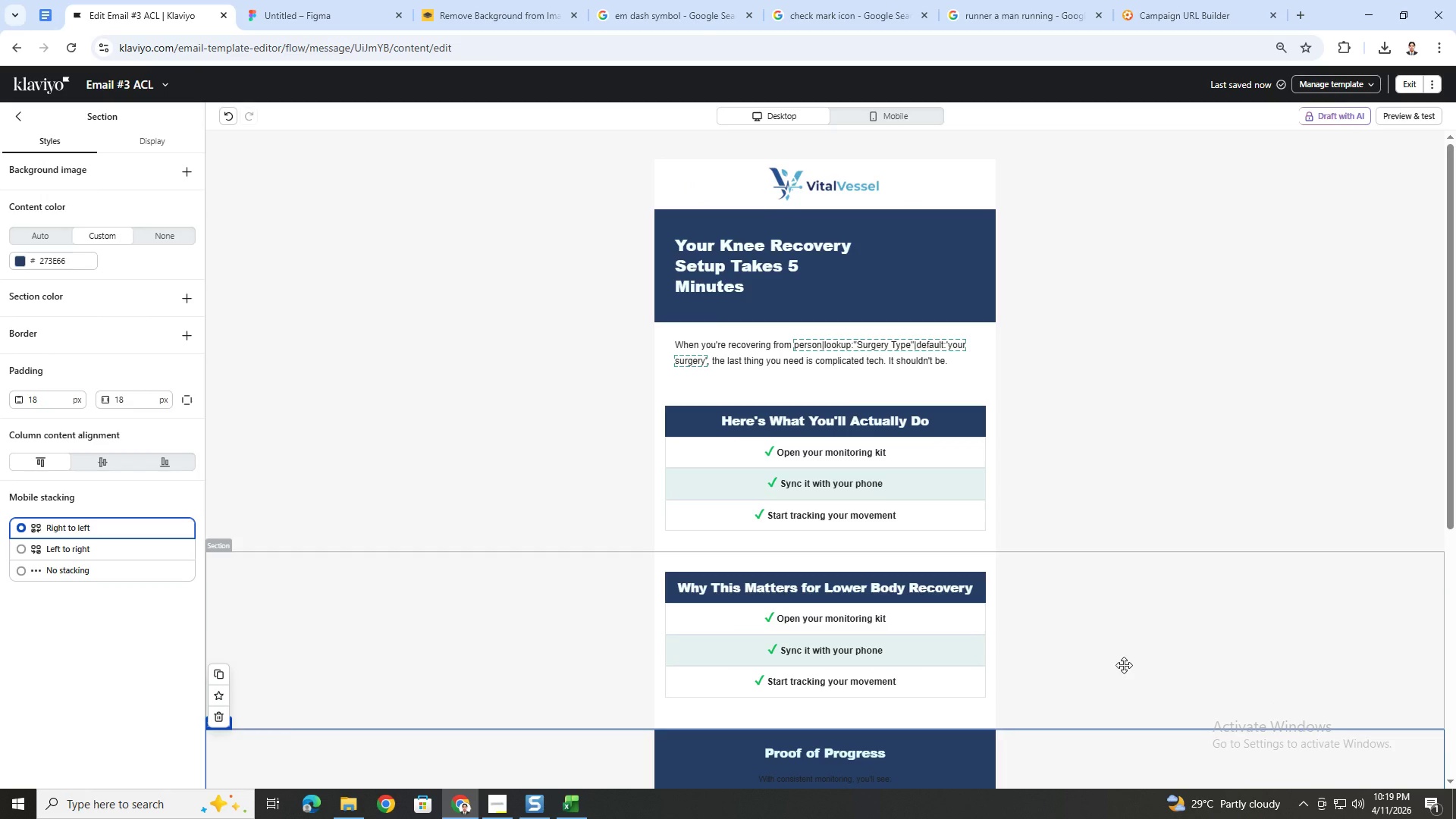 
scroll: coordinate [1124, 665], scroll_direction: down, amount: 3.0
 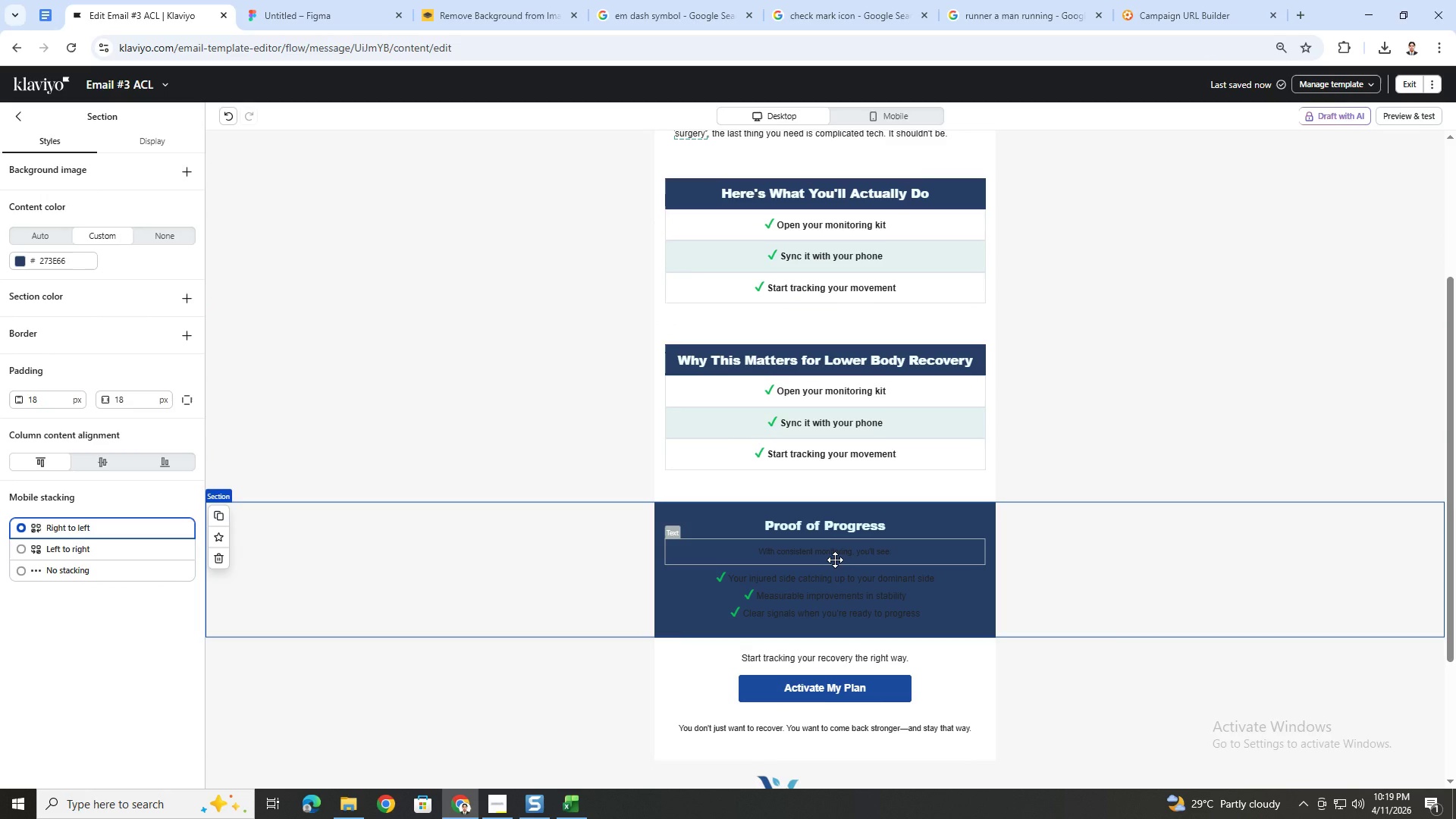 
double_click([835, 559])
 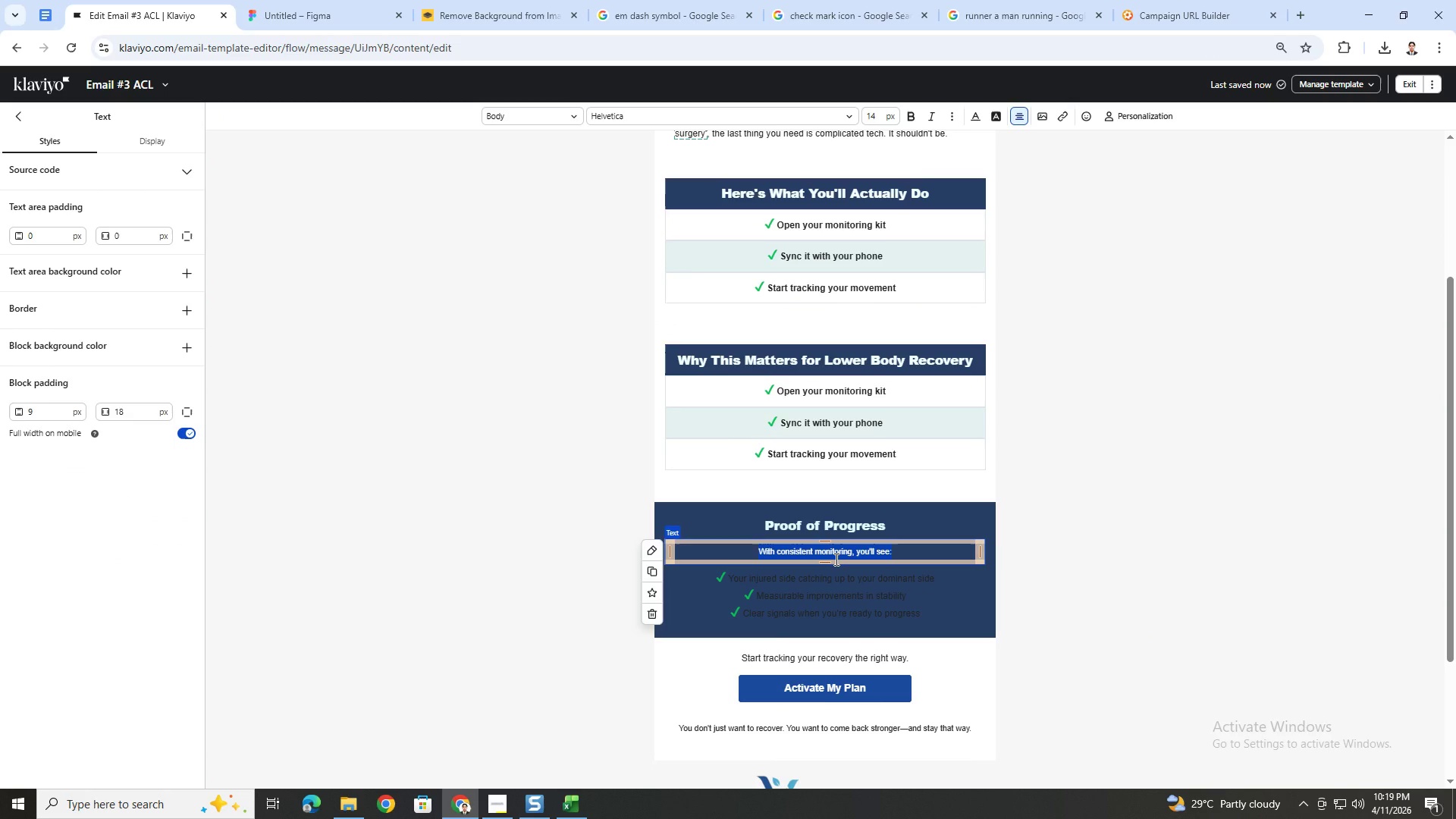 
type(Once set up, you)
 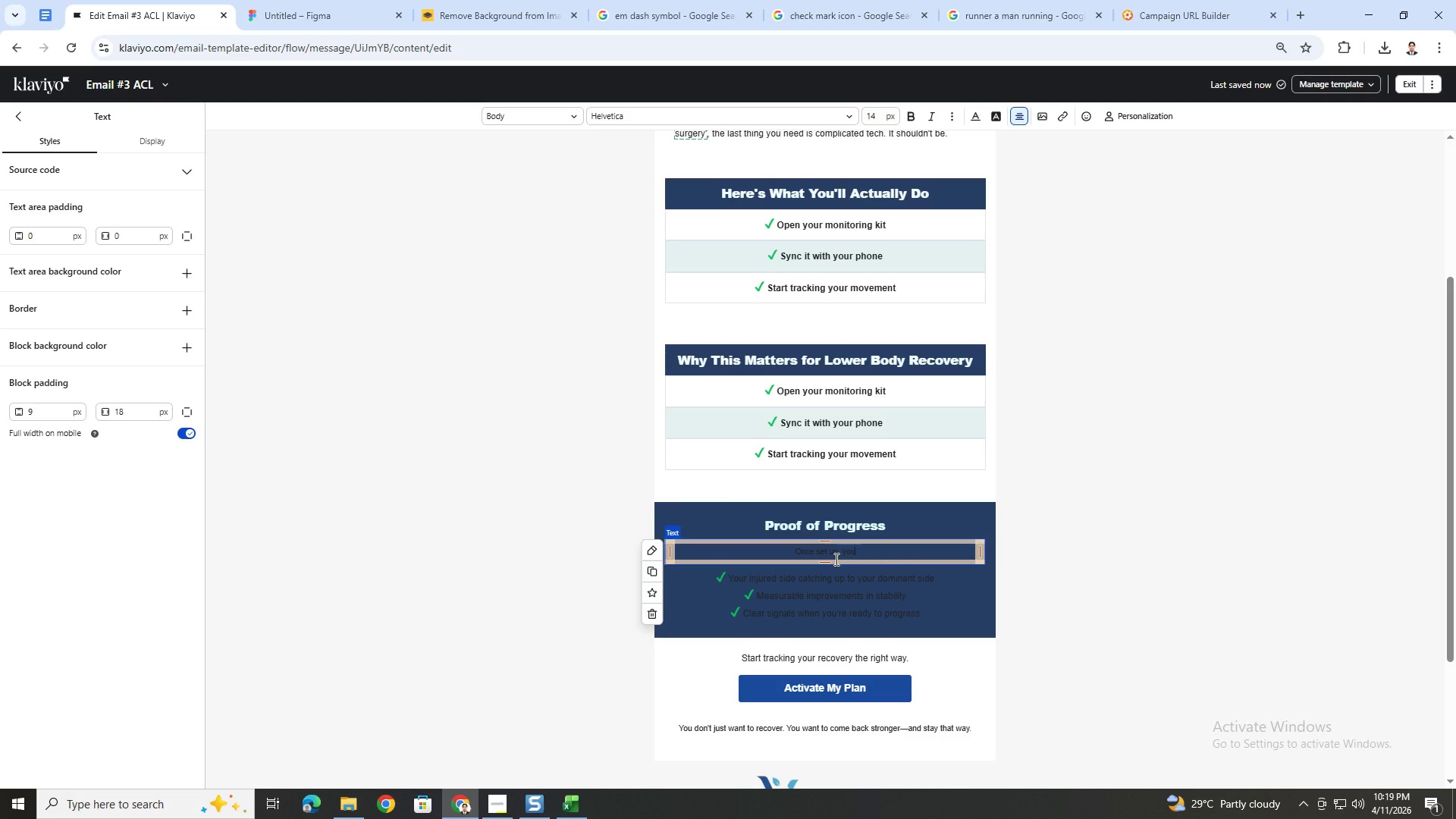 
wait(7.39)
 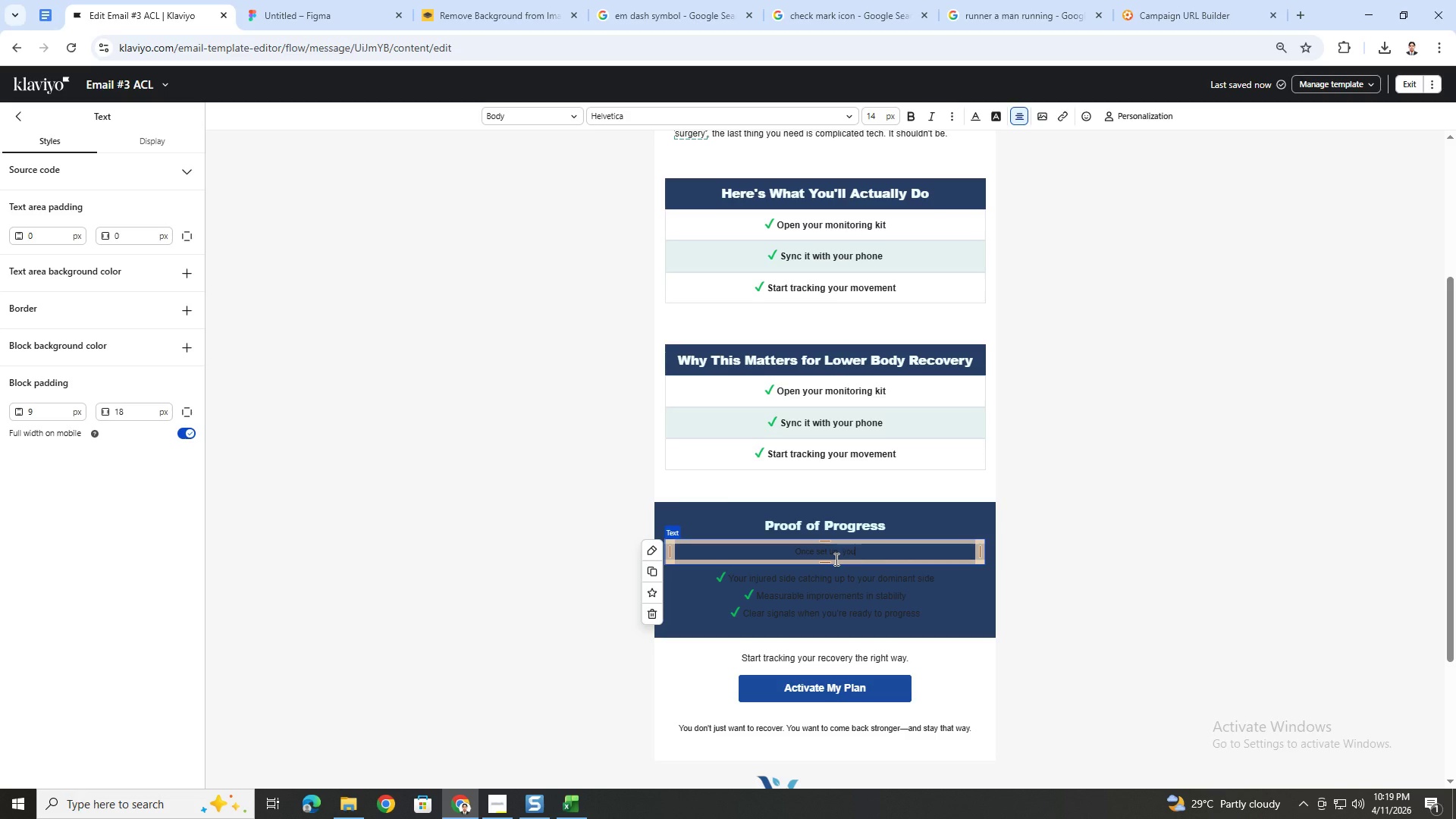 
type('ll see:)
 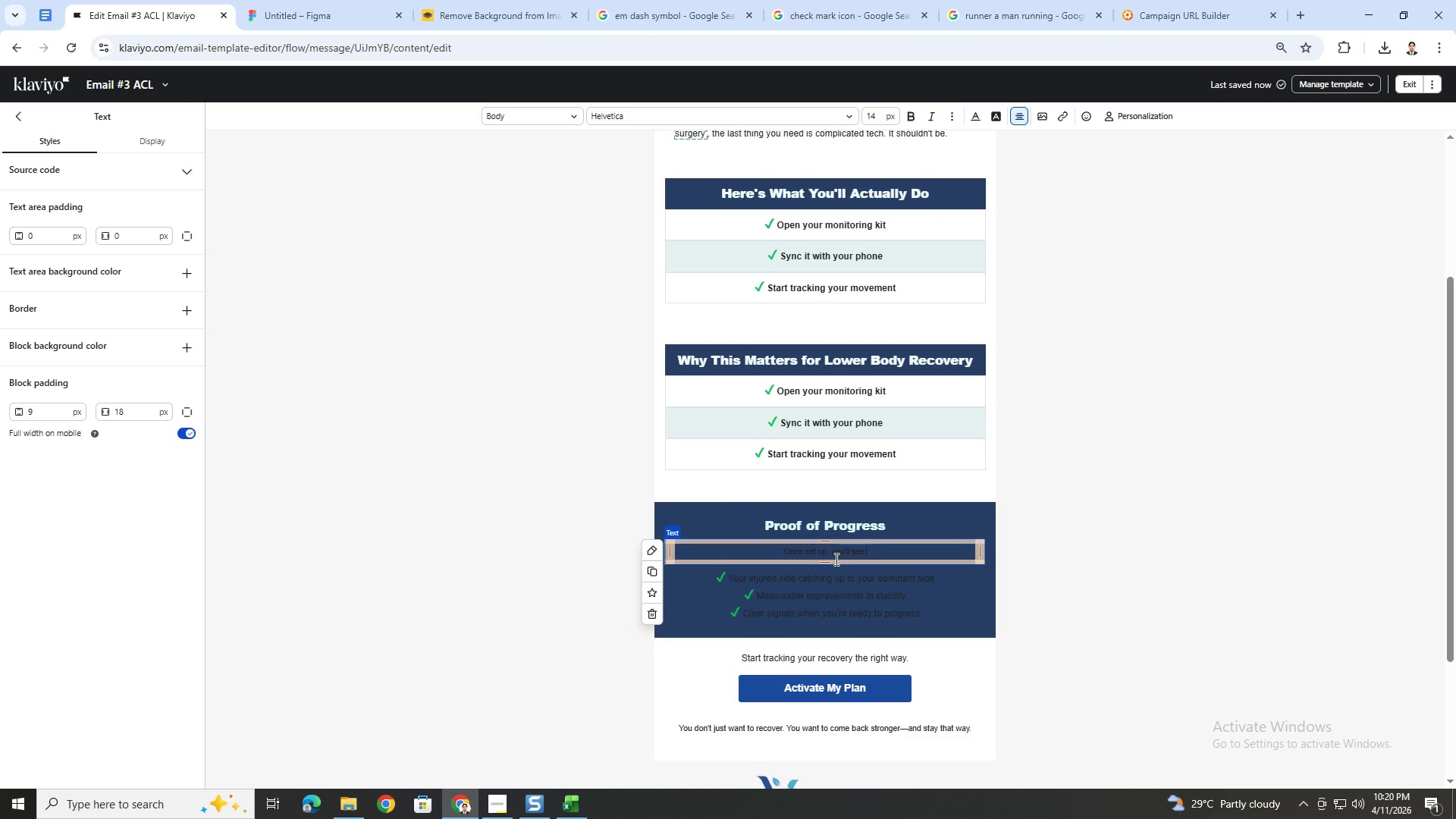 
double_click([736, 576])
 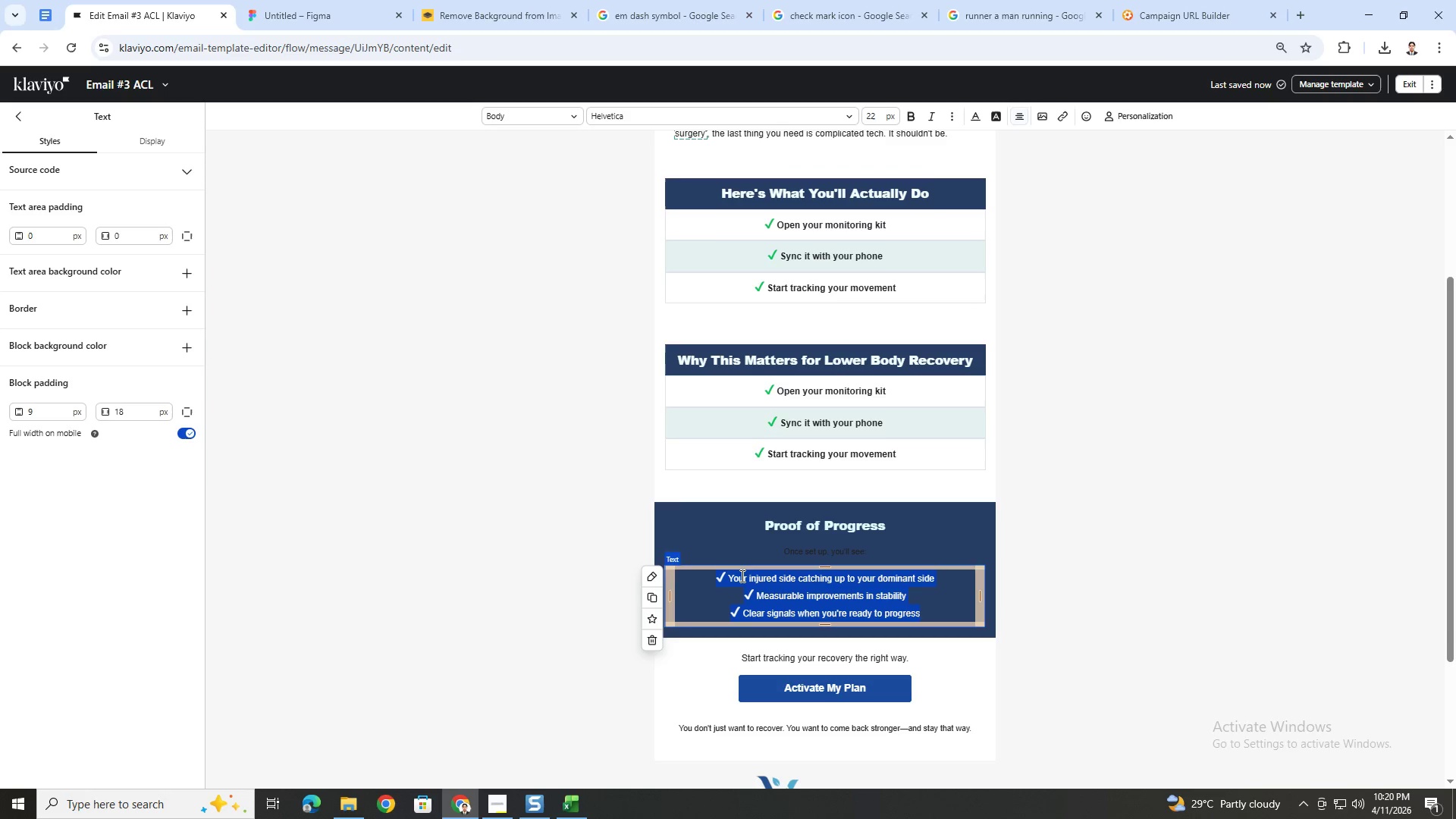 
left_click([740, 578])
 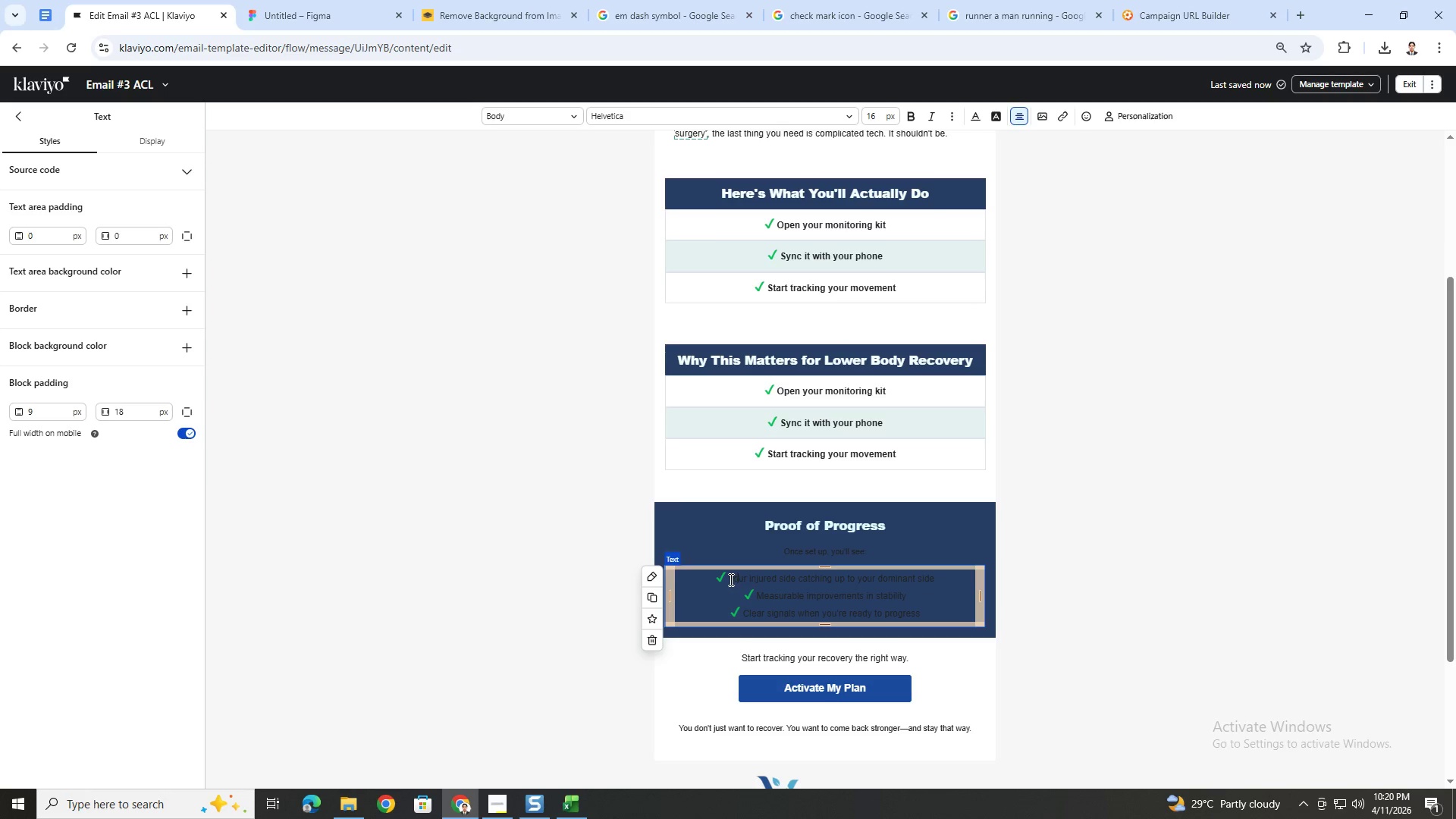 
left_click_drag(start_coordinate=[730, 579], to_coordinate=[935, 579])
 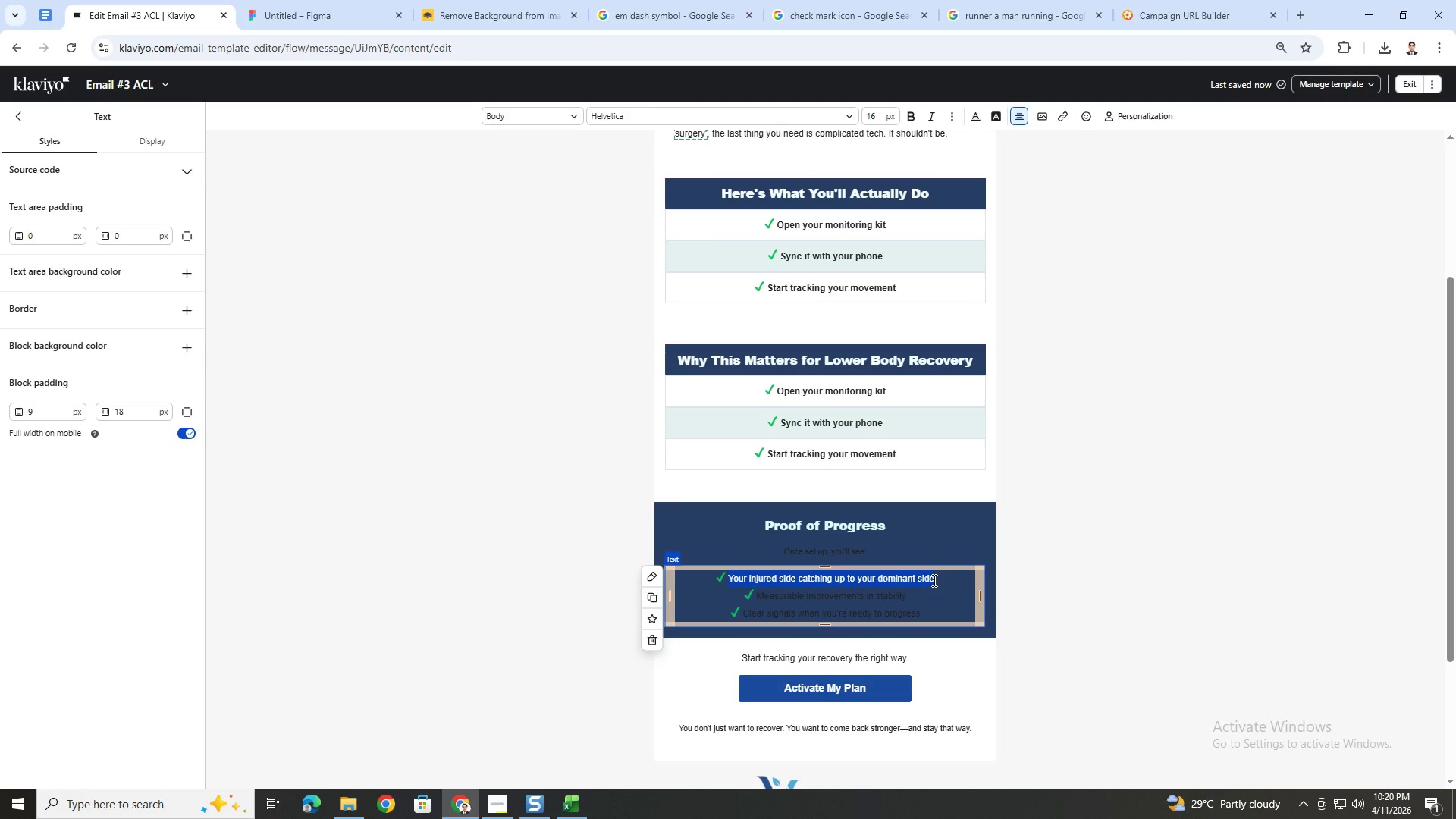 
type(side to )
key(Backspace)
key(Backspace)
key(Backspace)
key(Backspace)
key(Backspace)
key(Backspace)
key(Backspace)
key(Backspace)
type(Side-to-side strength balance)
 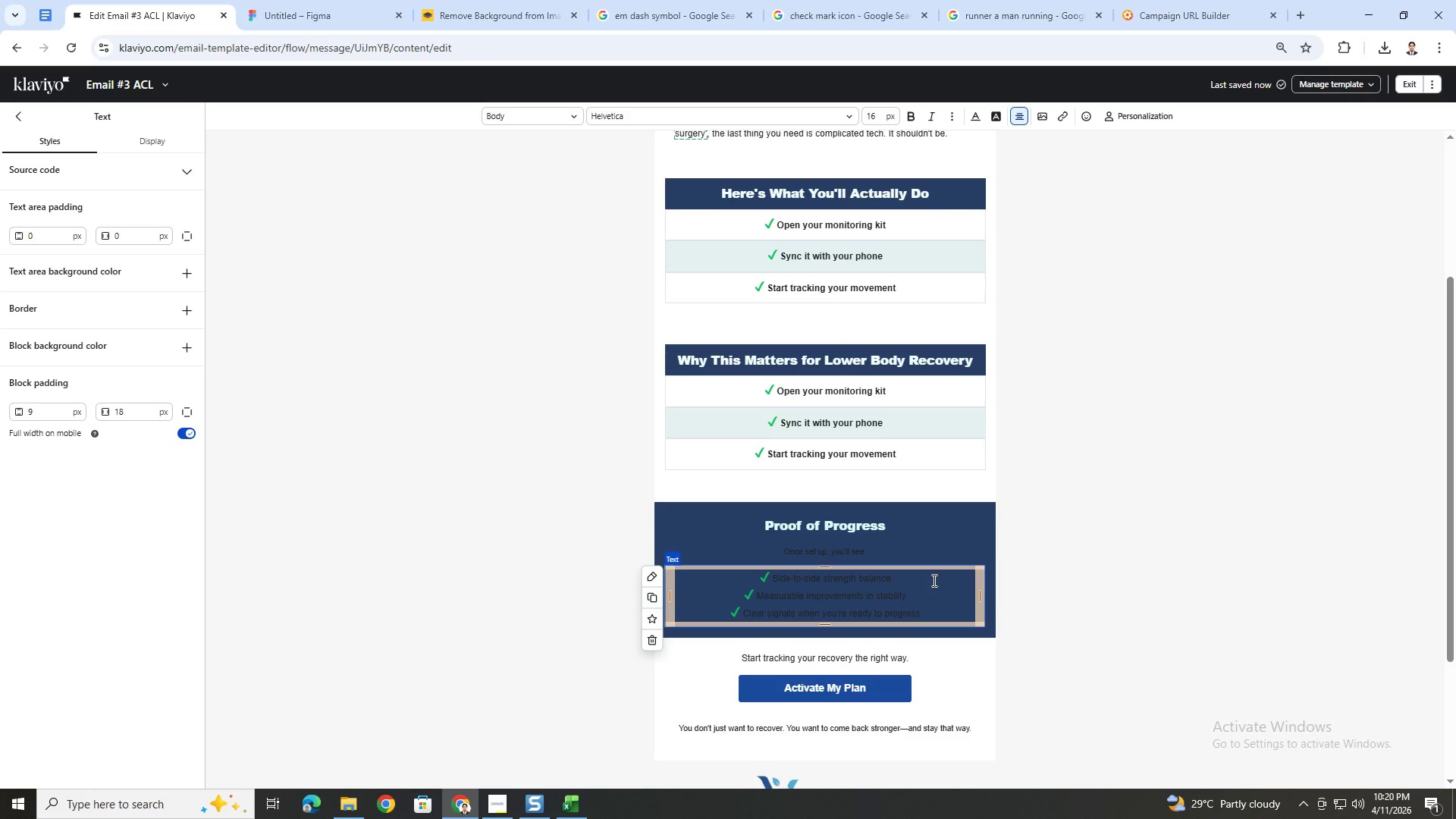 
left_click_drag(start_coordinate=[911, 592], to_coordinate=[758, 598])
 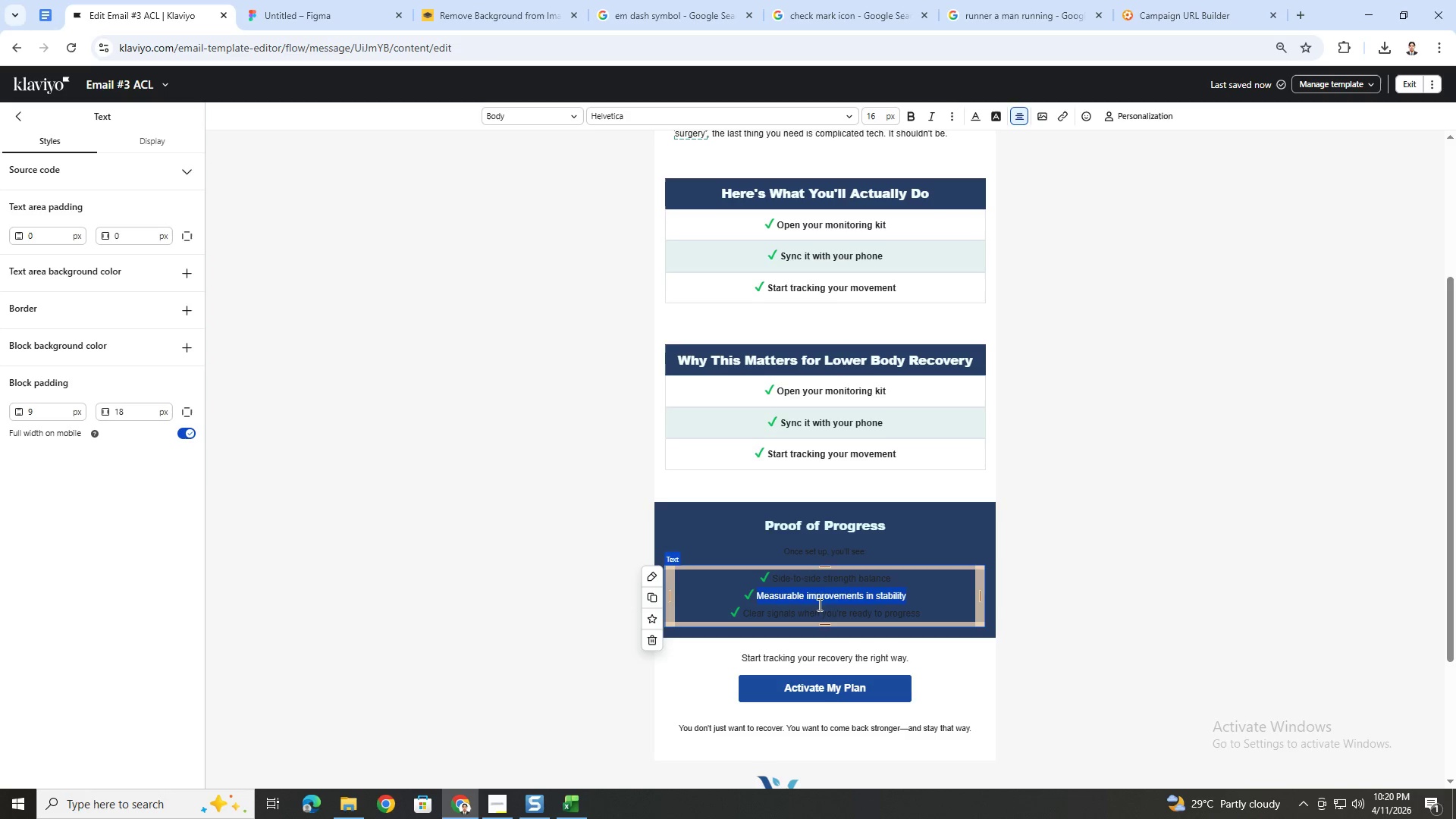 
type(Daily mobiuli=)
key(Backspace)
key(Backspace)
key(Backspace)
key(Backspace)
type(lity u)
key(Backspace)
type(improve,me)
key(Backspace)
key(Backspace)
key(Backspace)
type(ments)
 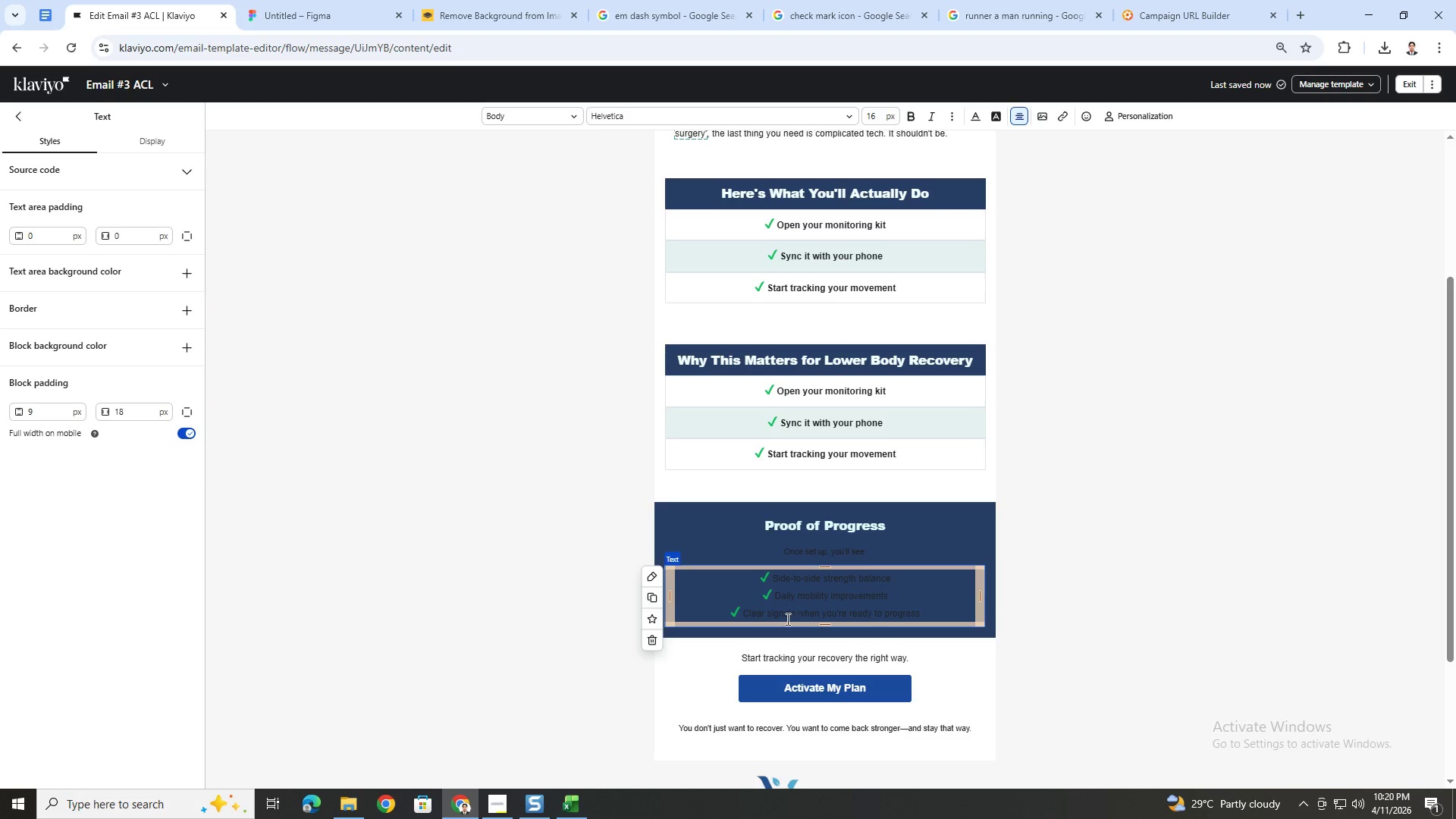 
left_click_drag(start_coordinate=[742, 613], to_coordinate=[921, 609])
 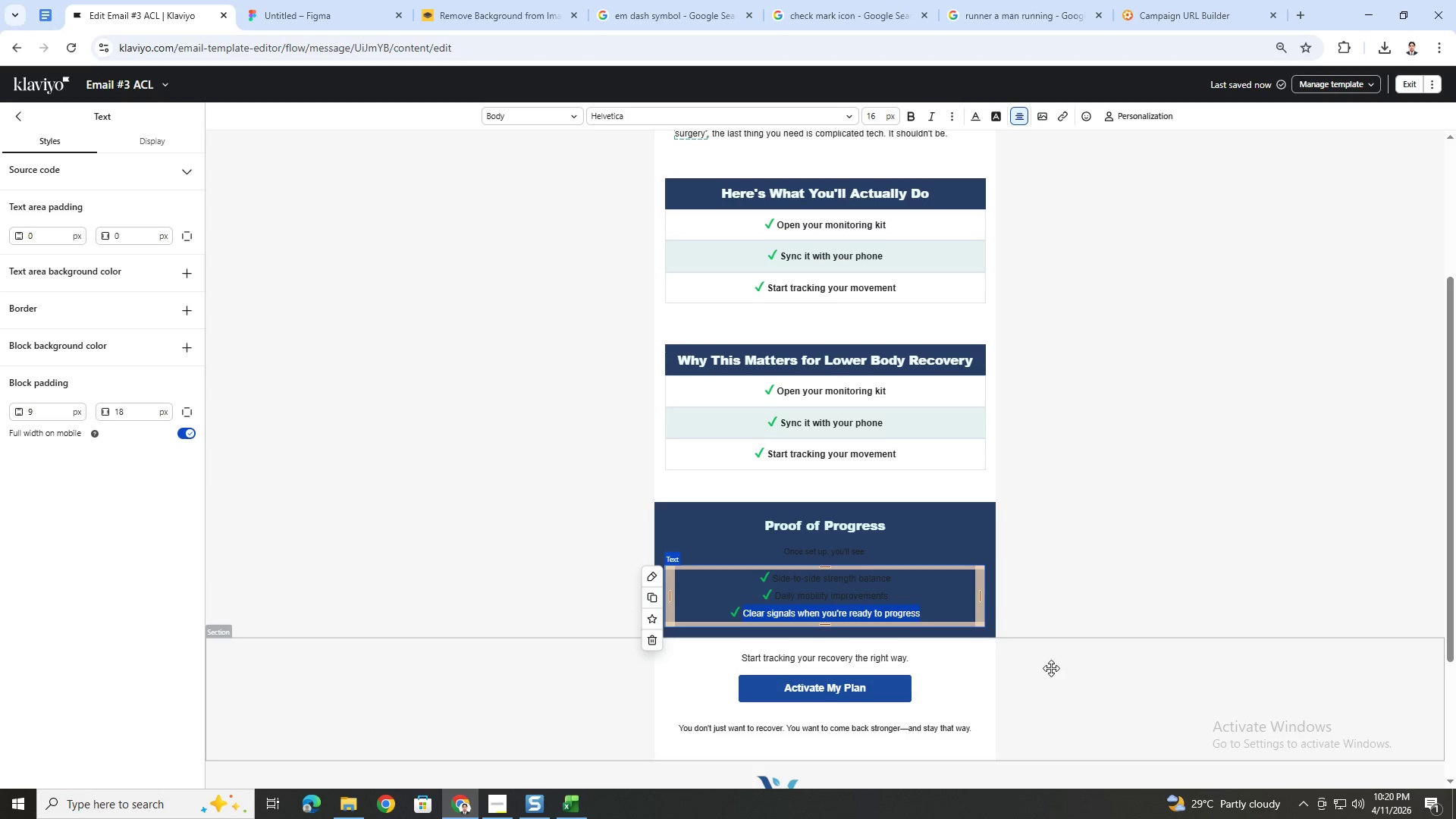 
key(Shift+W)
 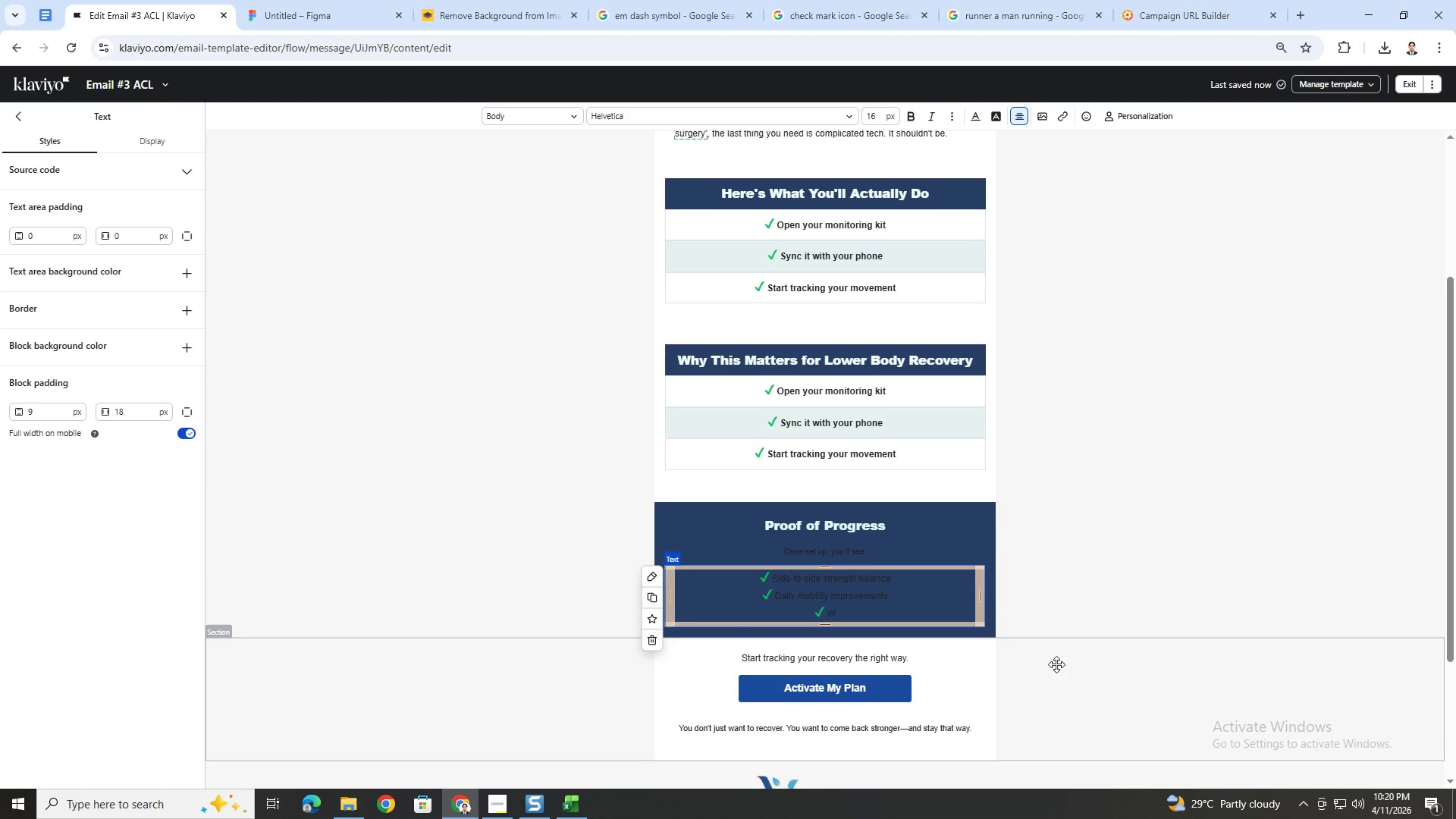 
type(hen your knee is ready for more load)
 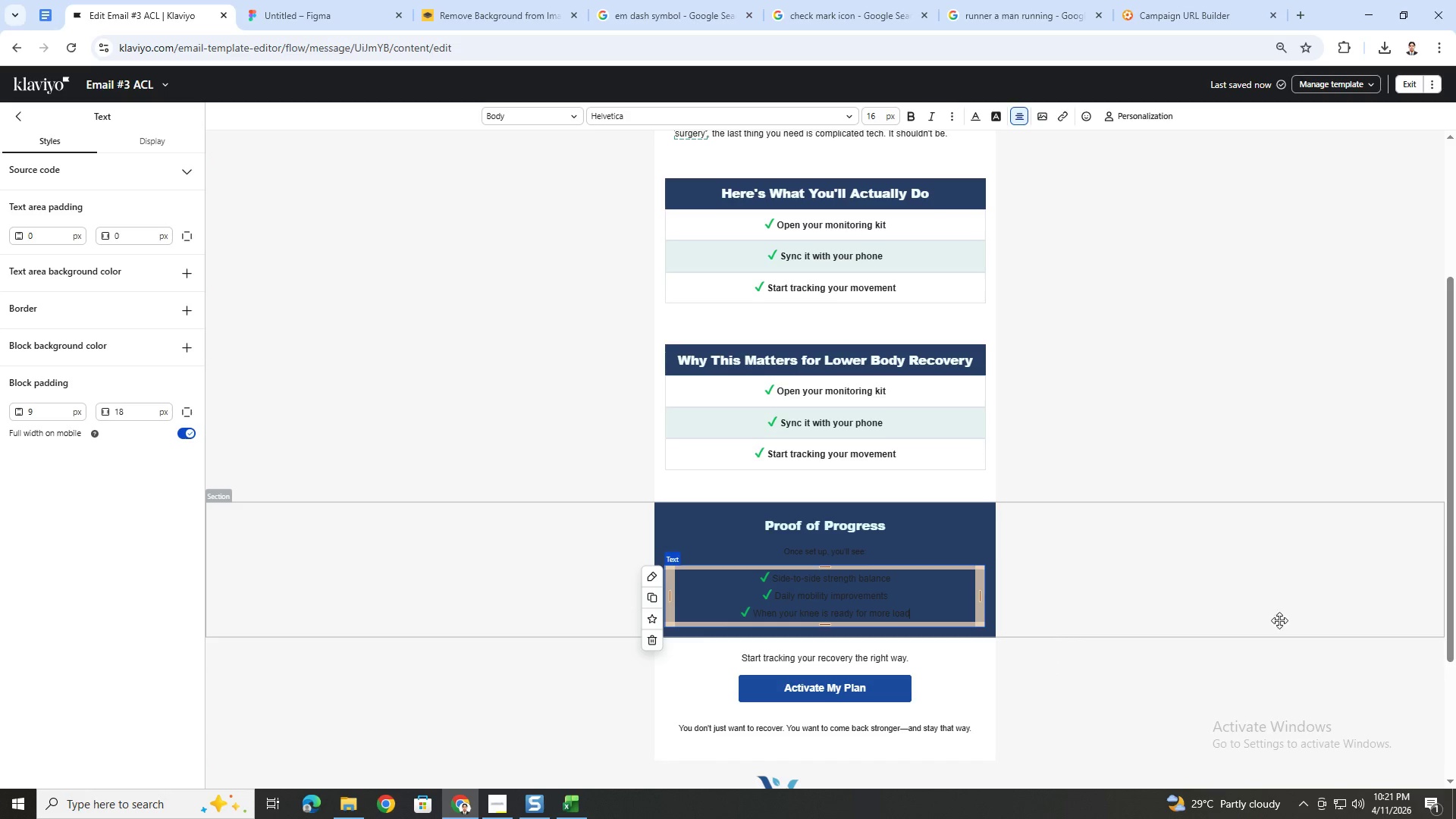 
wait(6.0)
 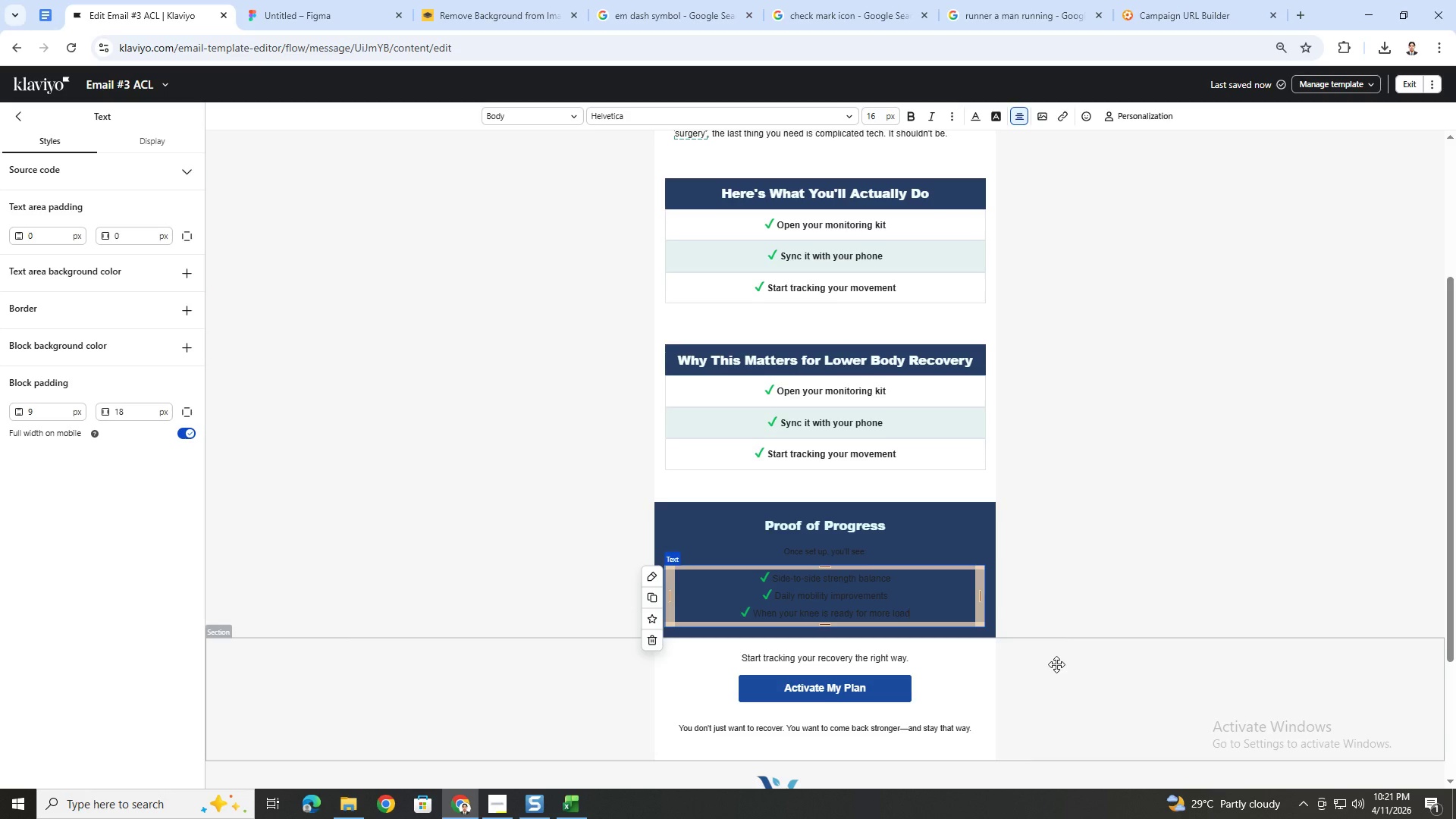 
left_click_drag(start_coordinate=[913, 611], to_coordinate=[754, 613])
 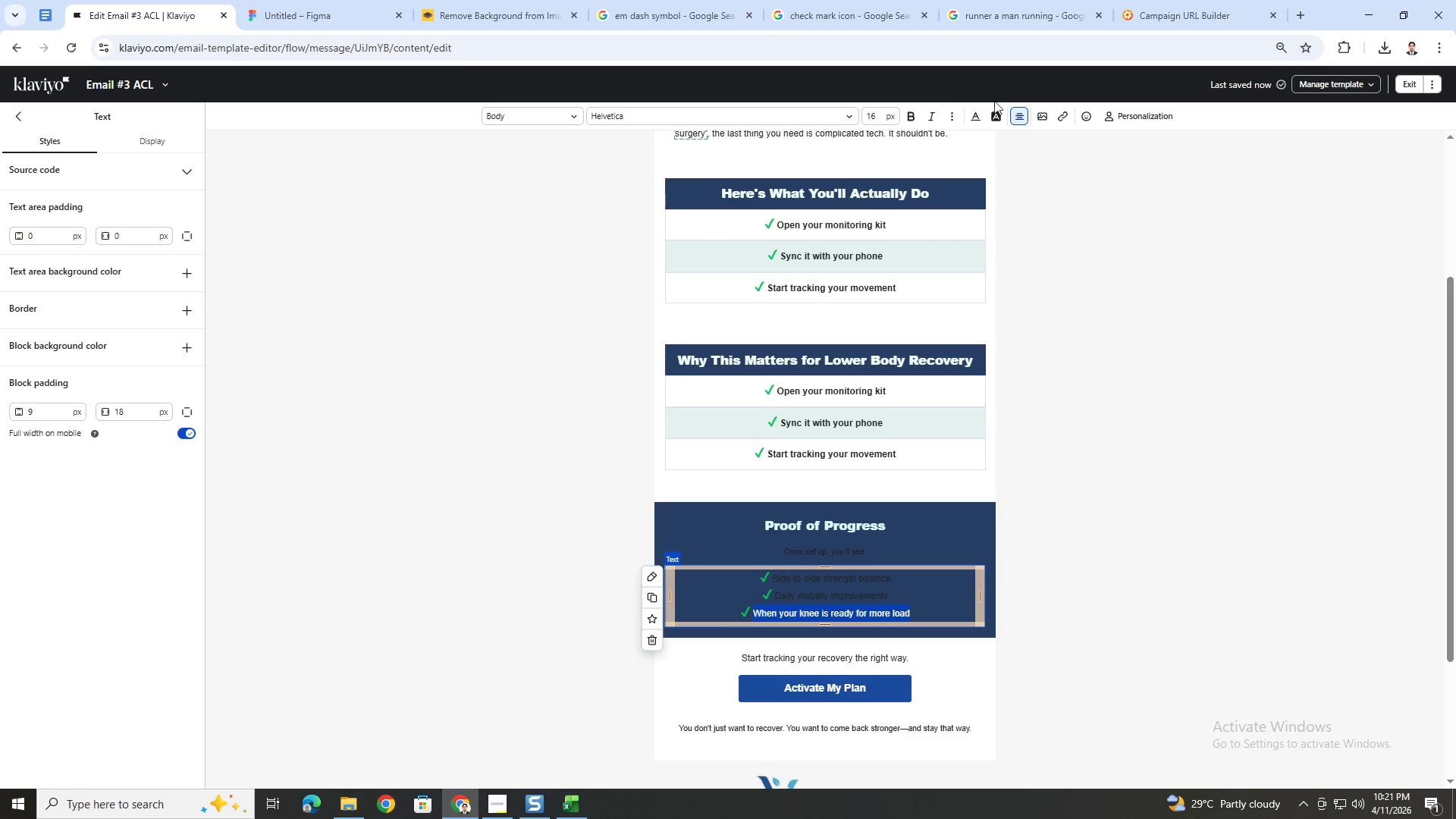 
left_click([979, 115])
 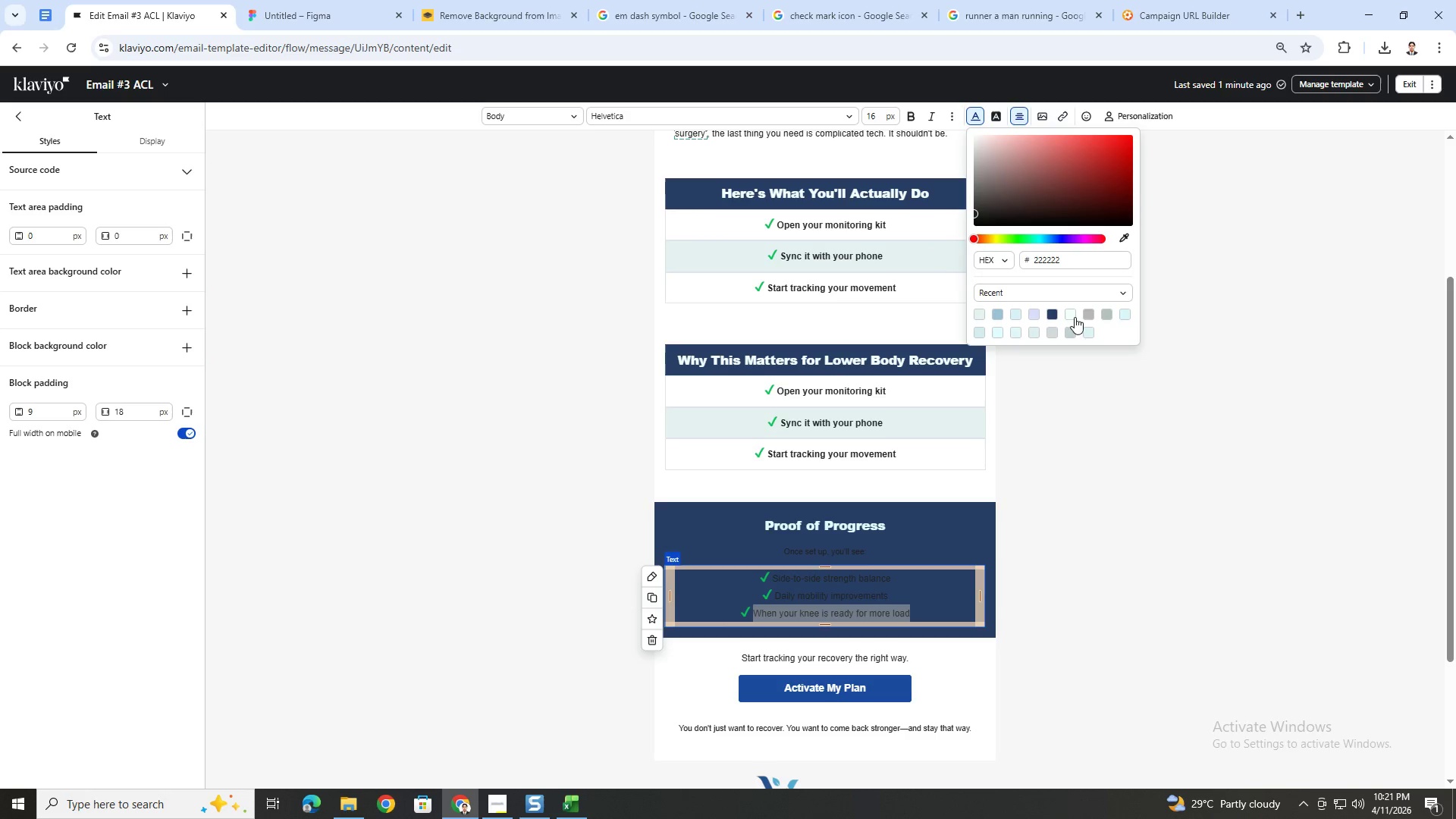 
left_click([1072, 314])
 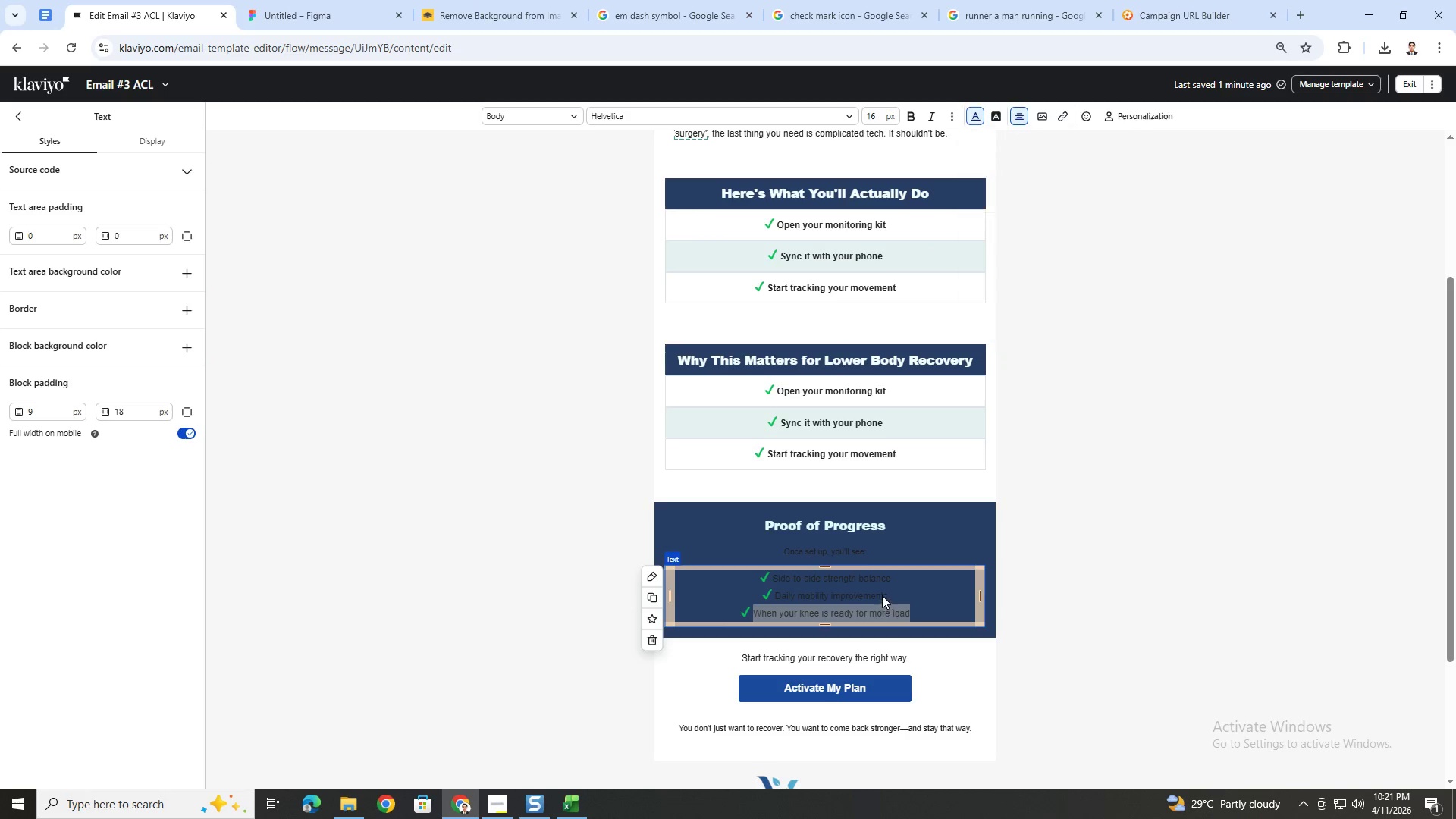 
double_click([876, 592])
 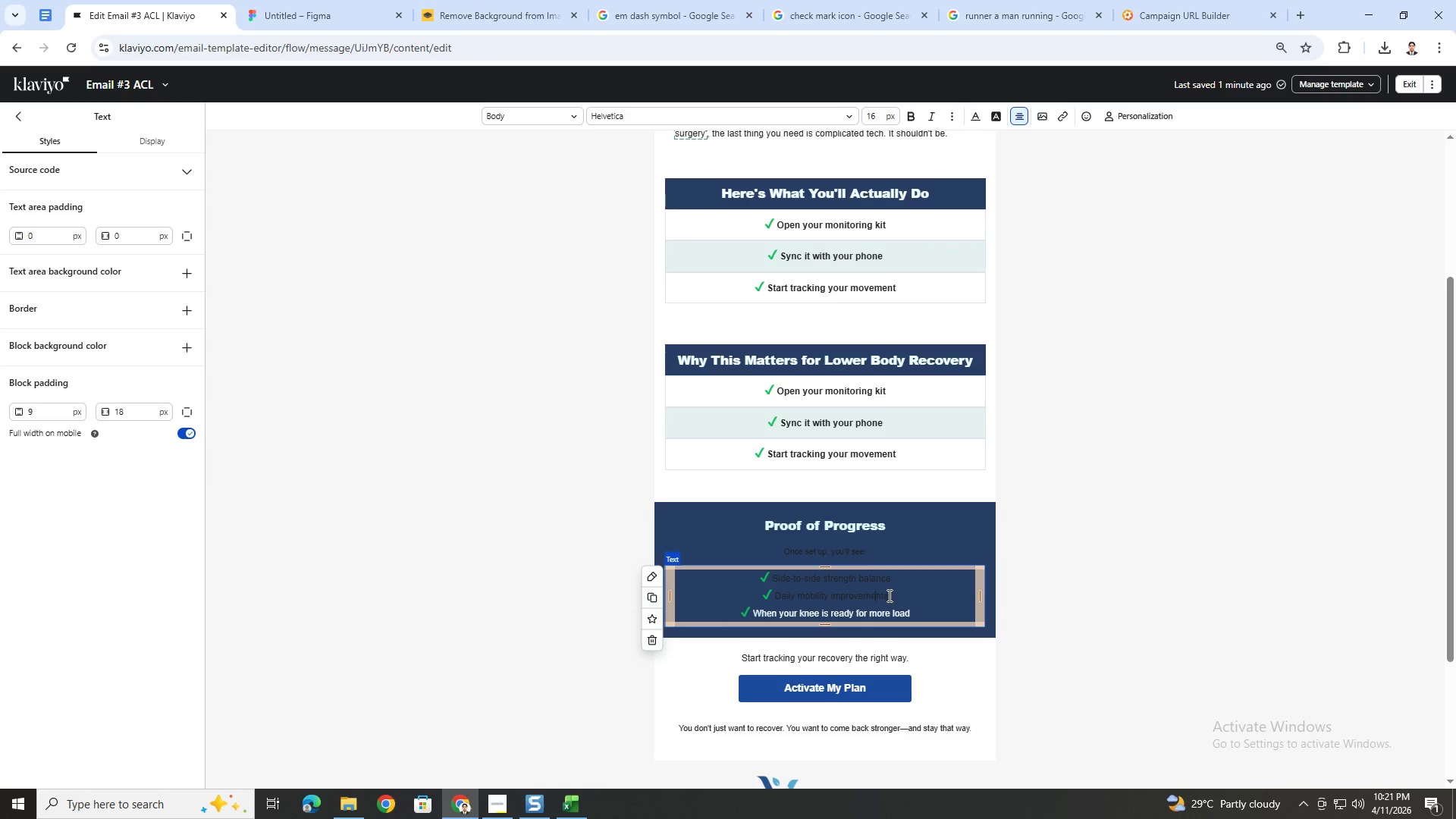 
left_click_drag(start_coordinate=[891, 597], to_coordinate=[776, 602])
 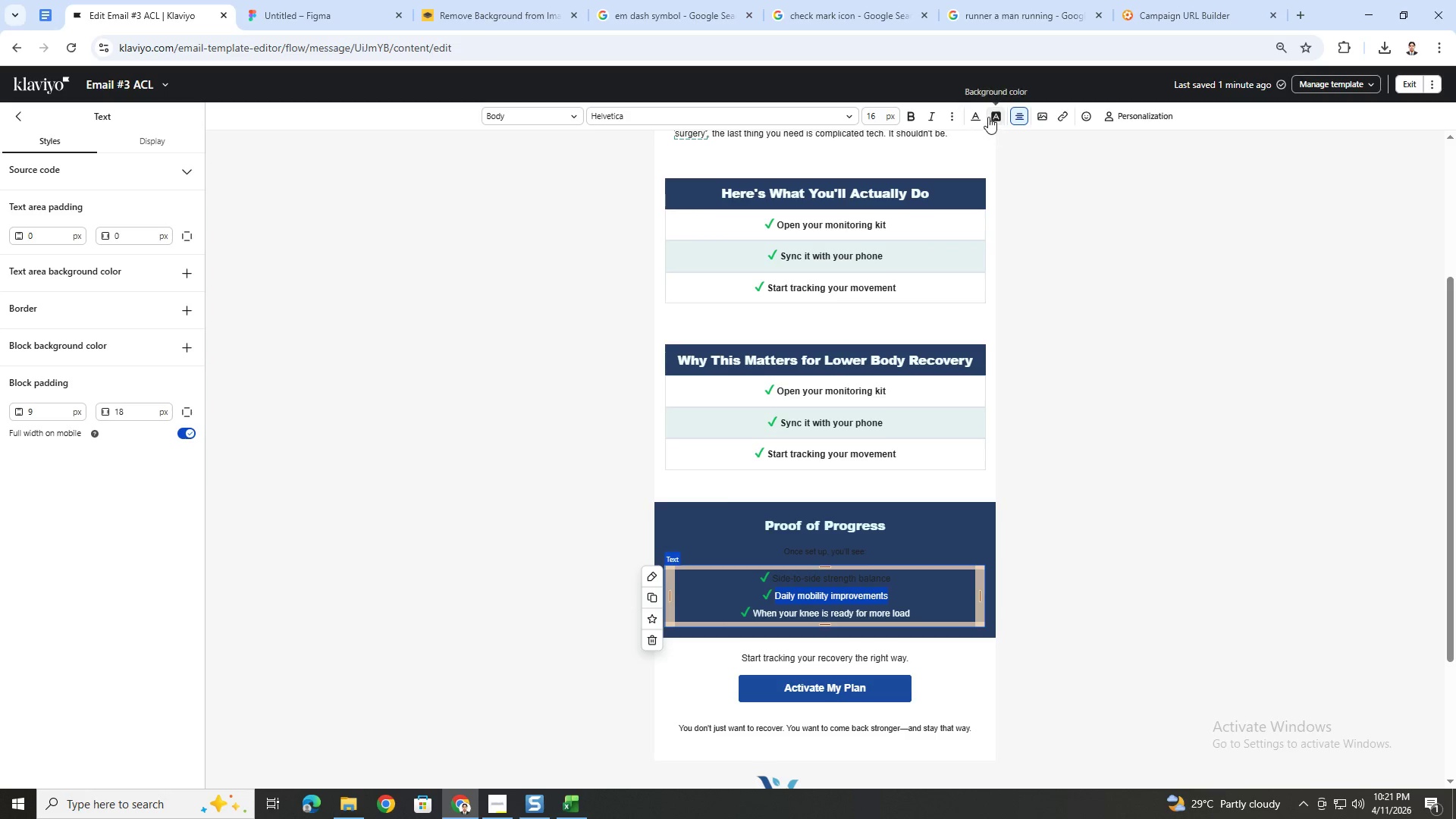 
left_click([983, 117])
 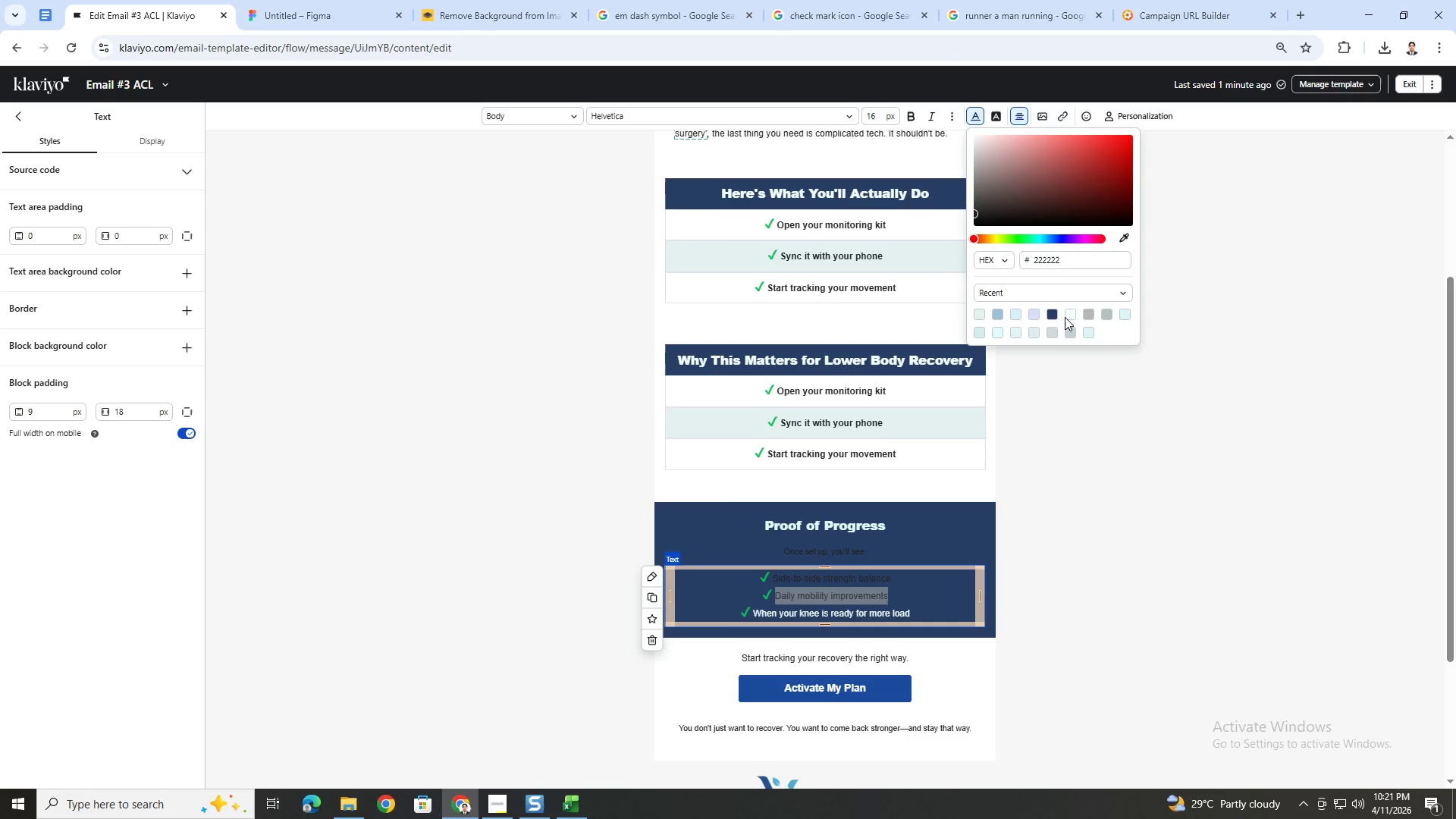 
left_click([1068, 315])
 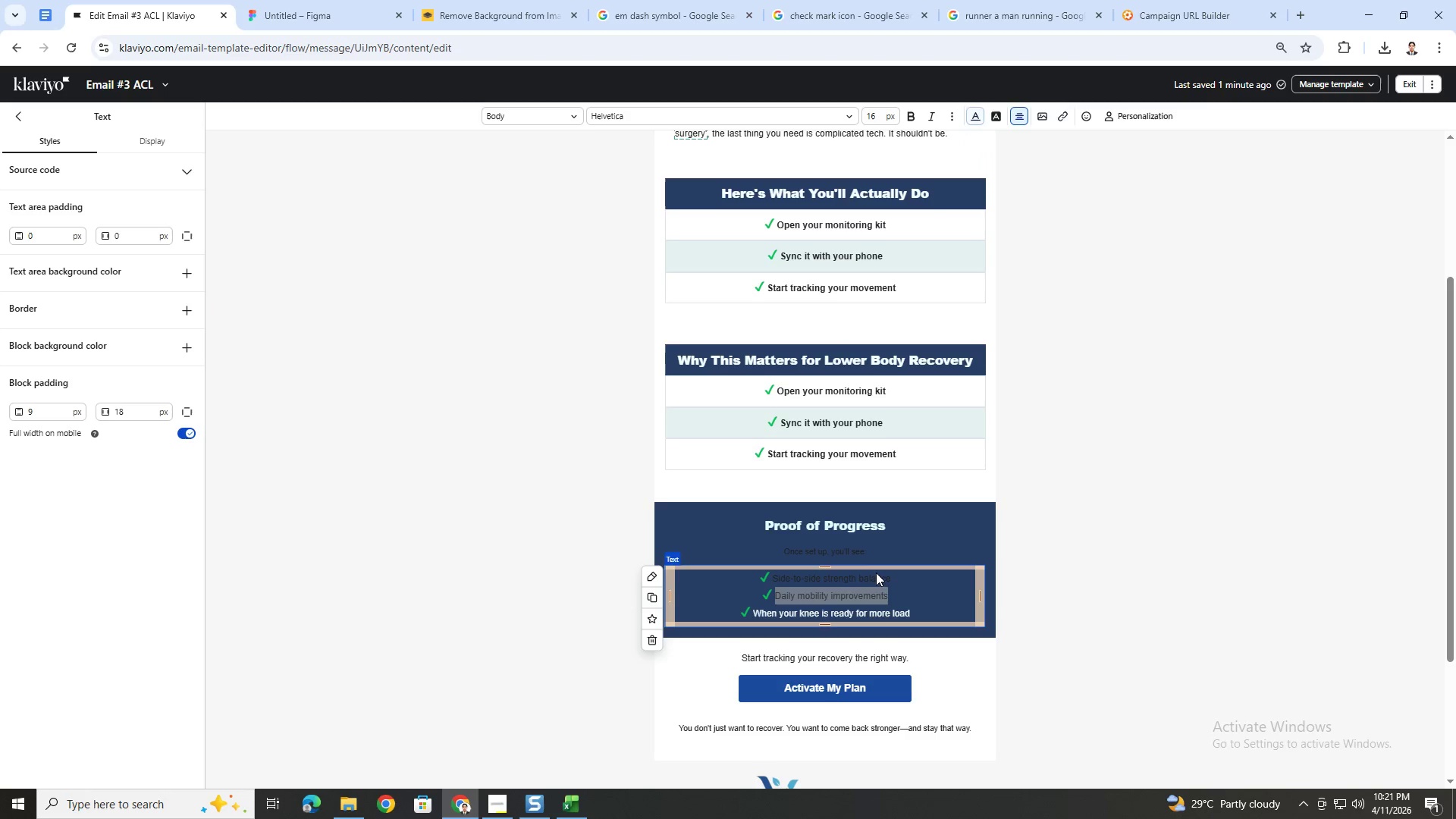 
double_click([891, 580])
 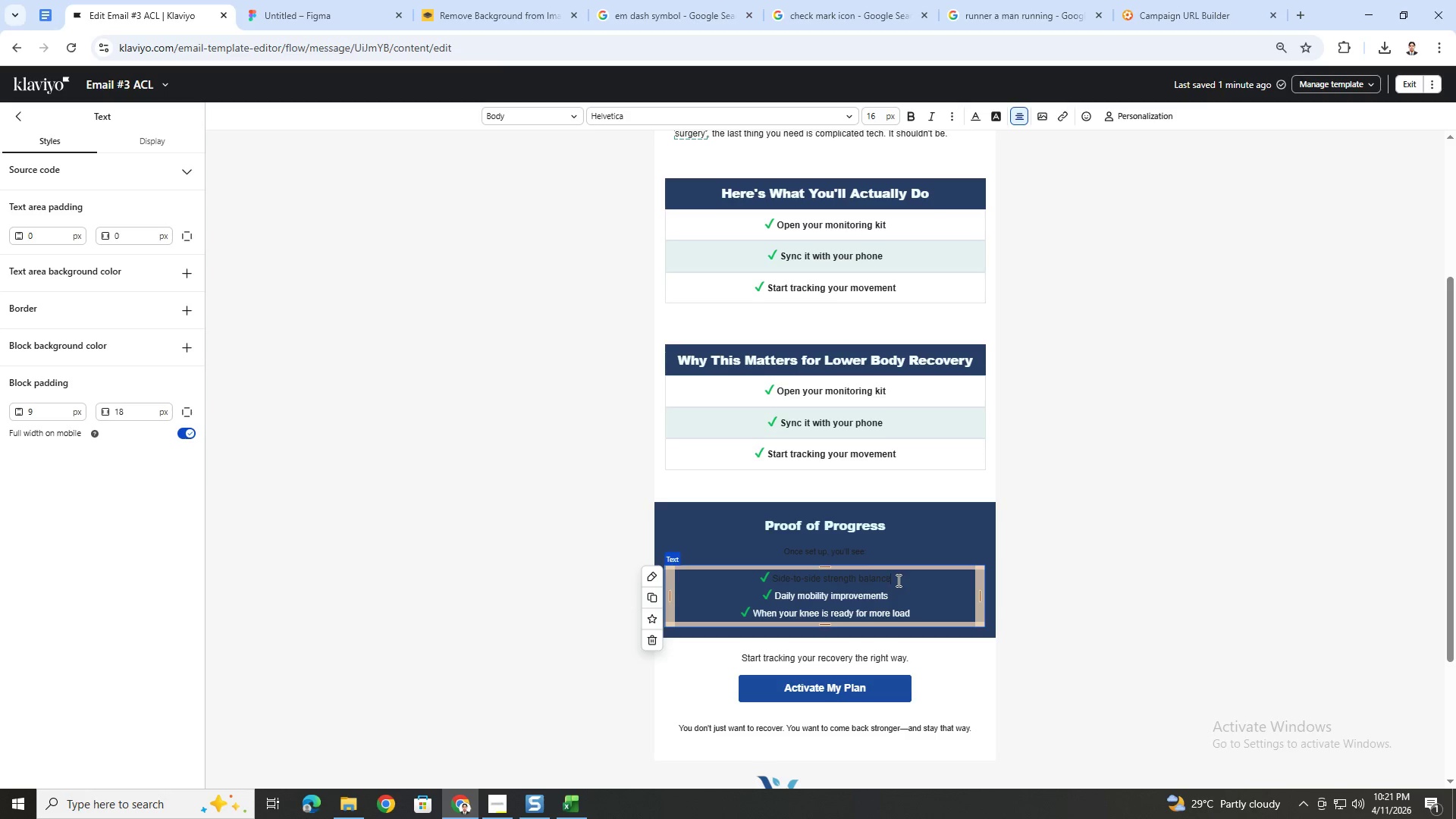 
left_click_drag(start_coordinate=[897, 580], to_coordinate=[774, 579])
 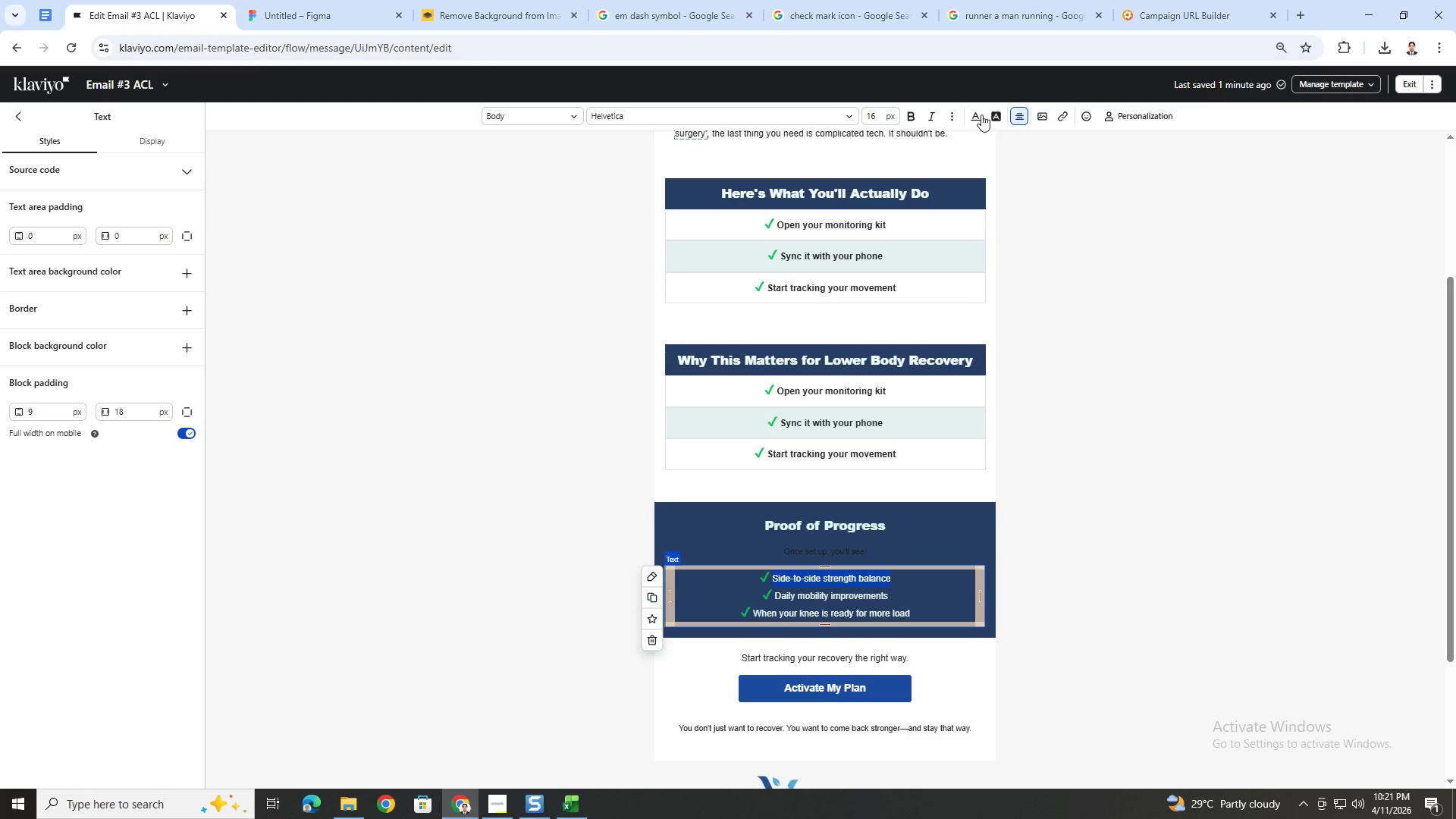 
left_click([974, 115])
 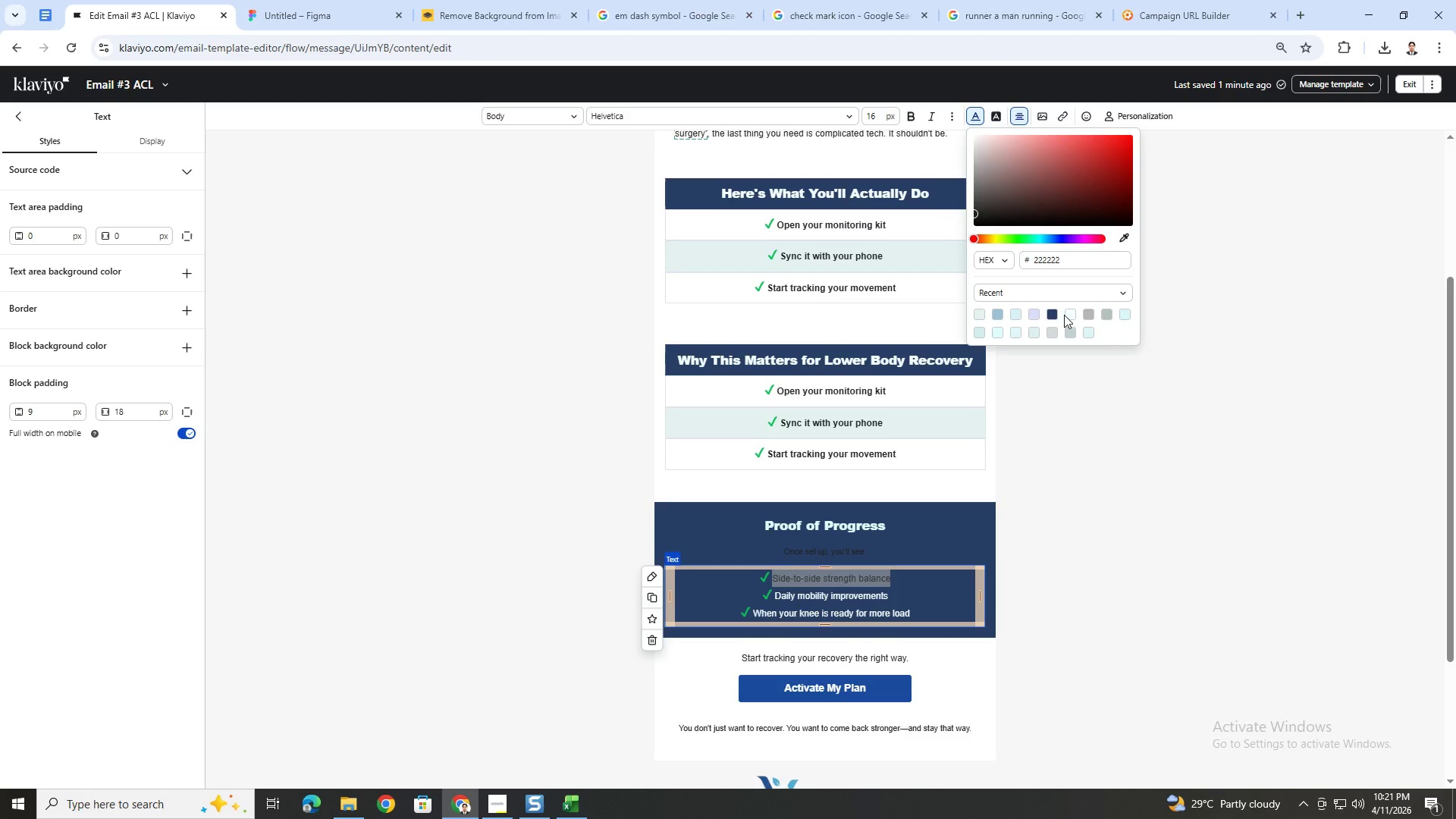 
left_click([1069, 314])
 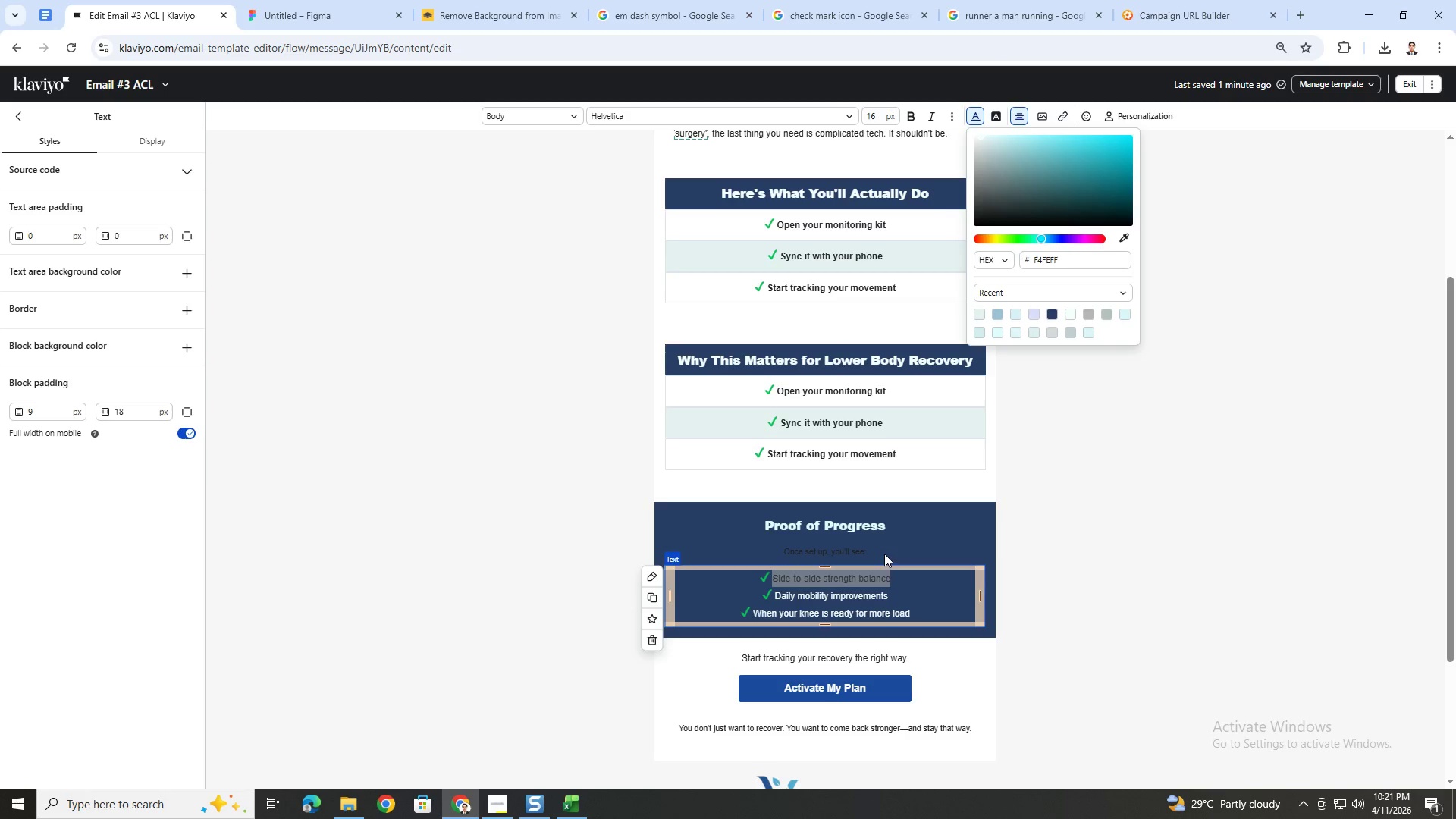 
left_click([881, 545])
 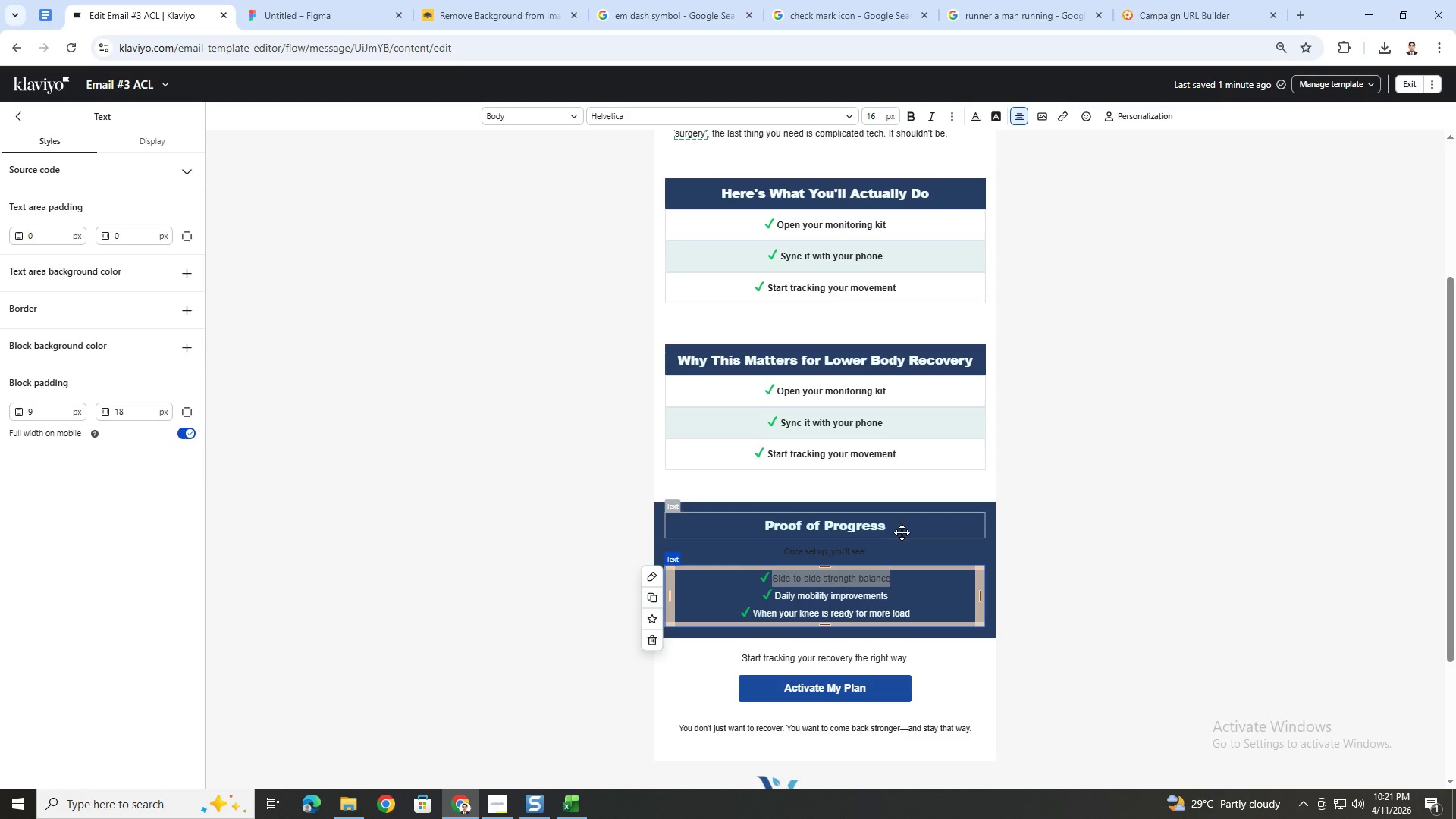 
left_click([888, 550])
 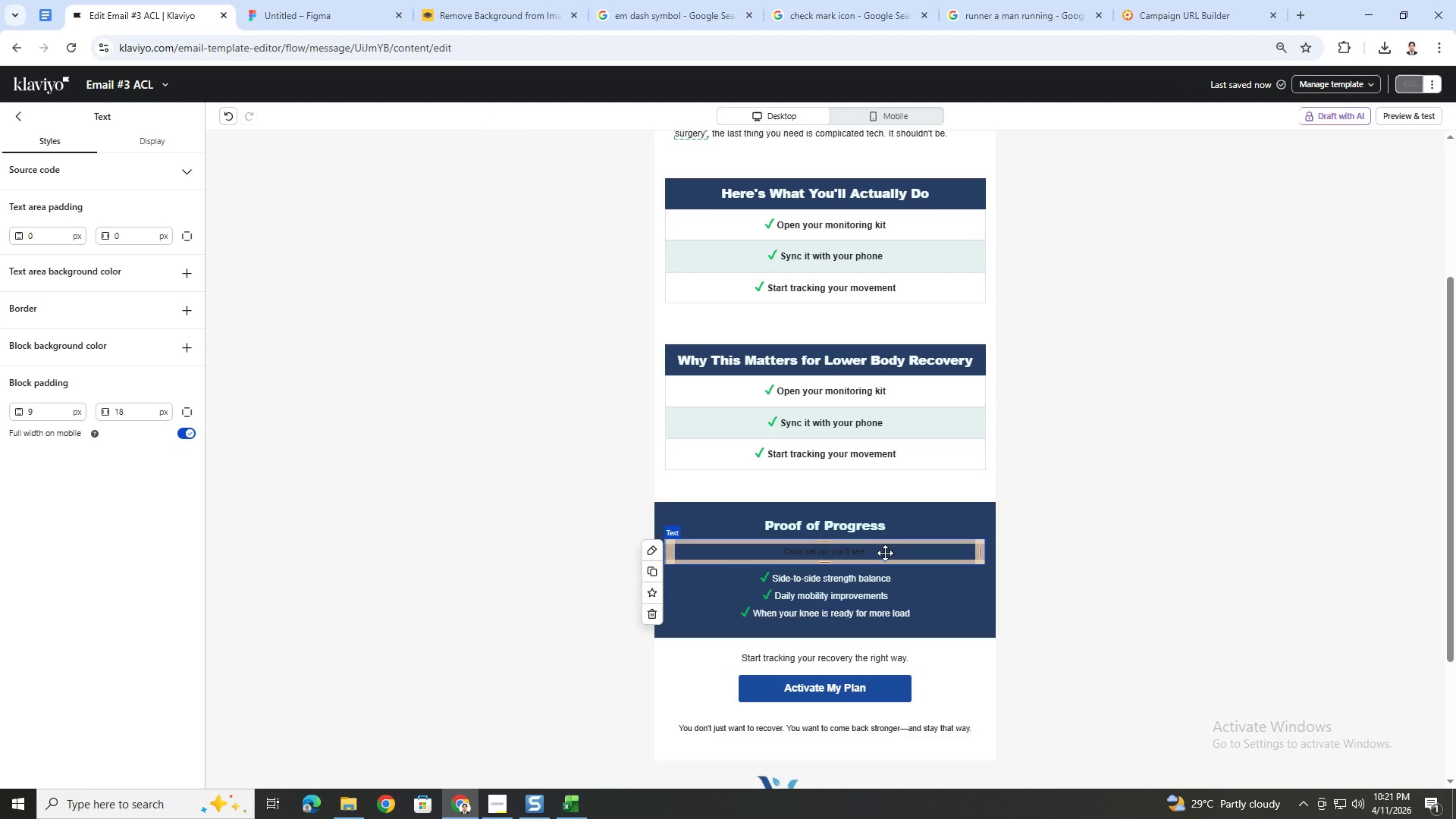 
double_click([884, 554])
 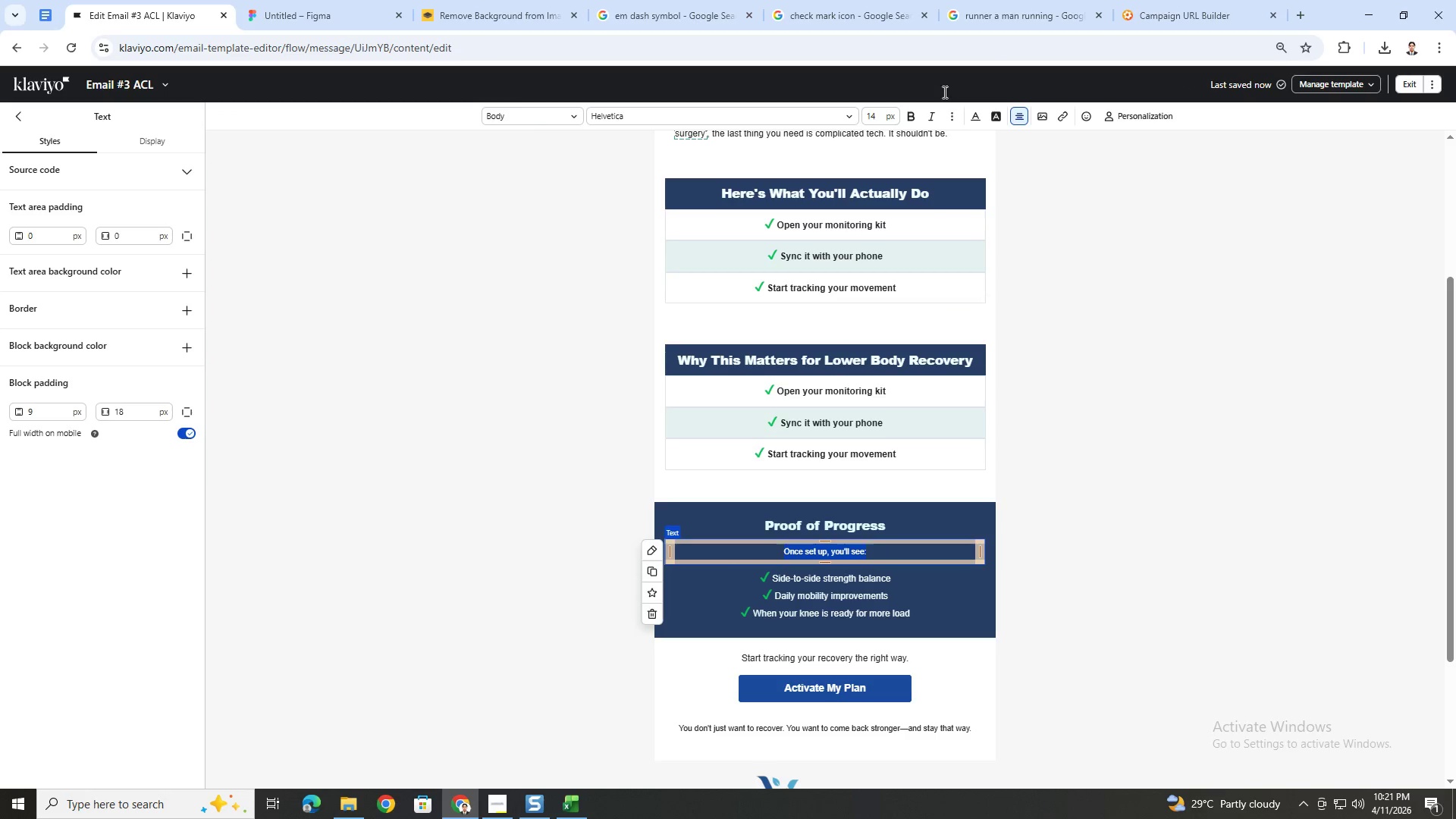 
left_click([974, 116])
 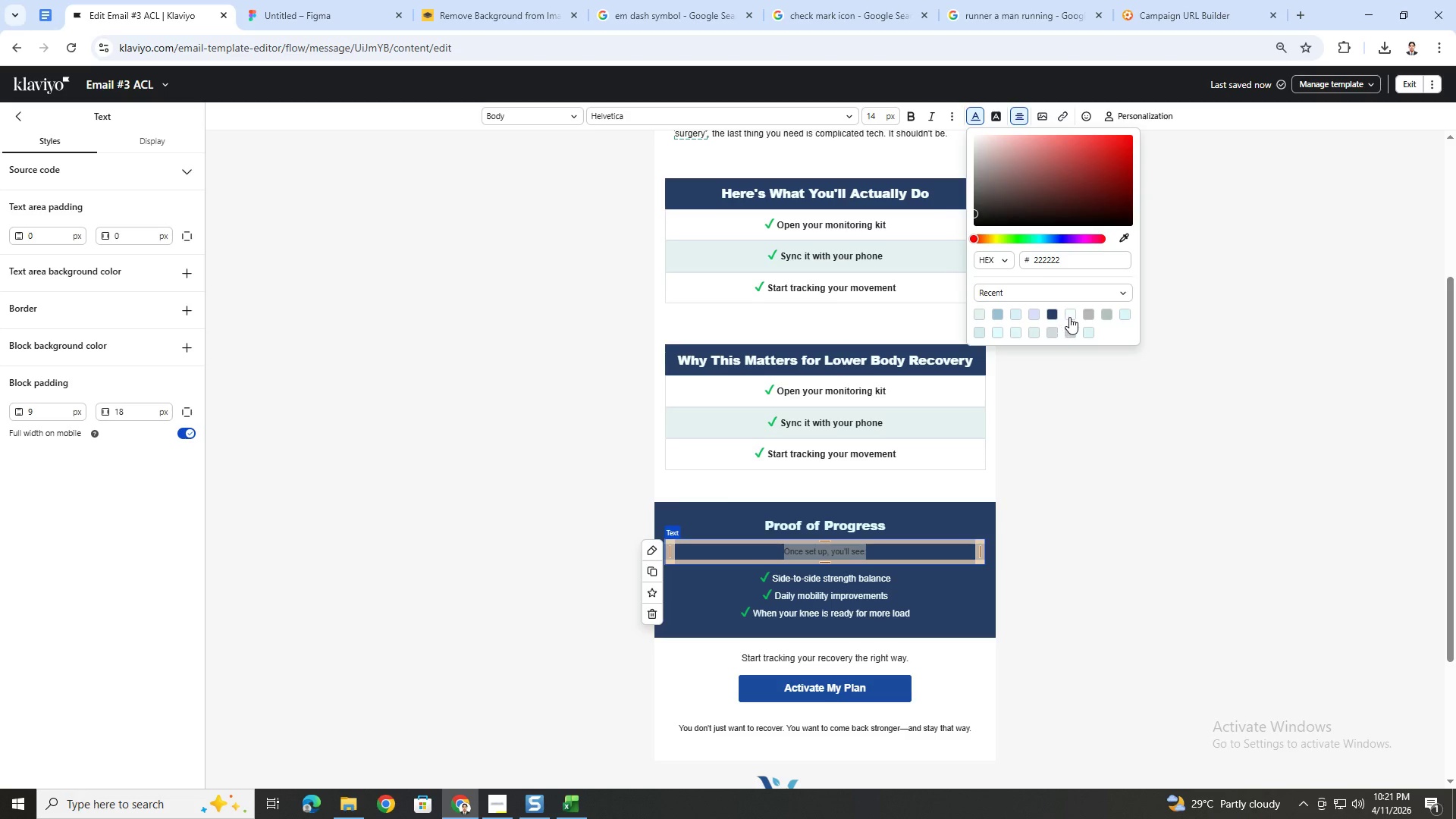 
double_click([1115, 456])
 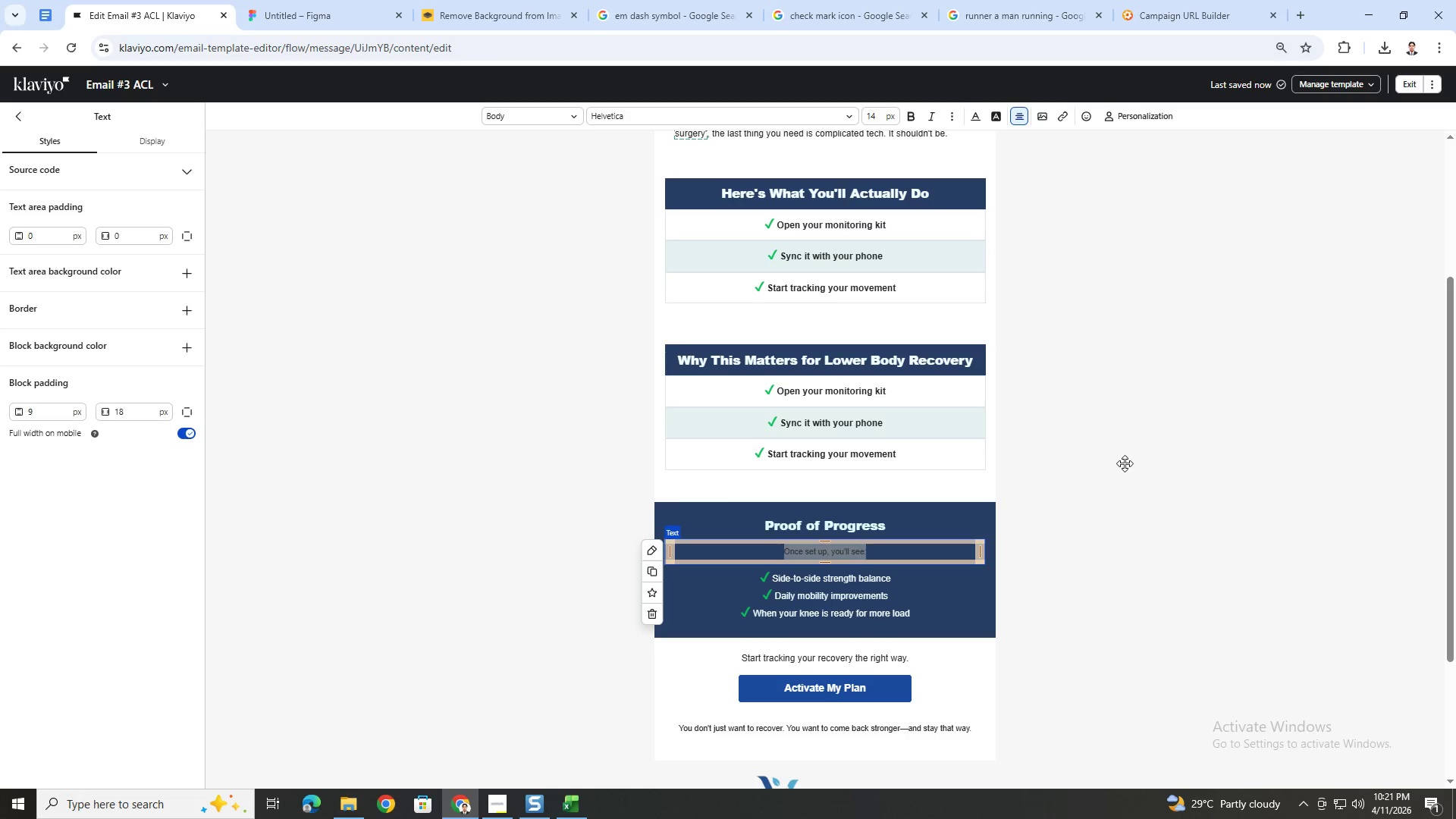 
left_click([1125, 463])
 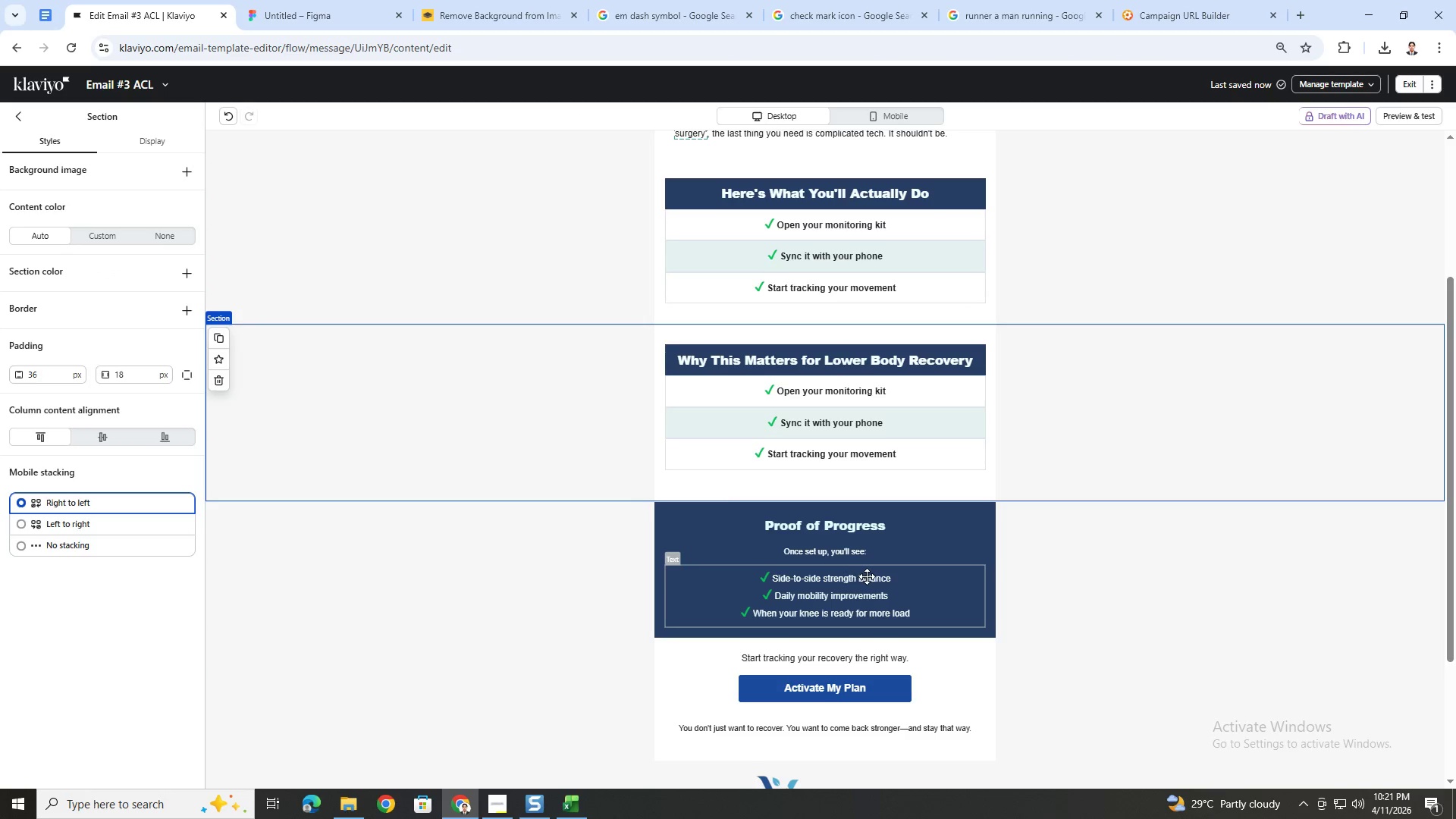 
double_click([859, 558])
 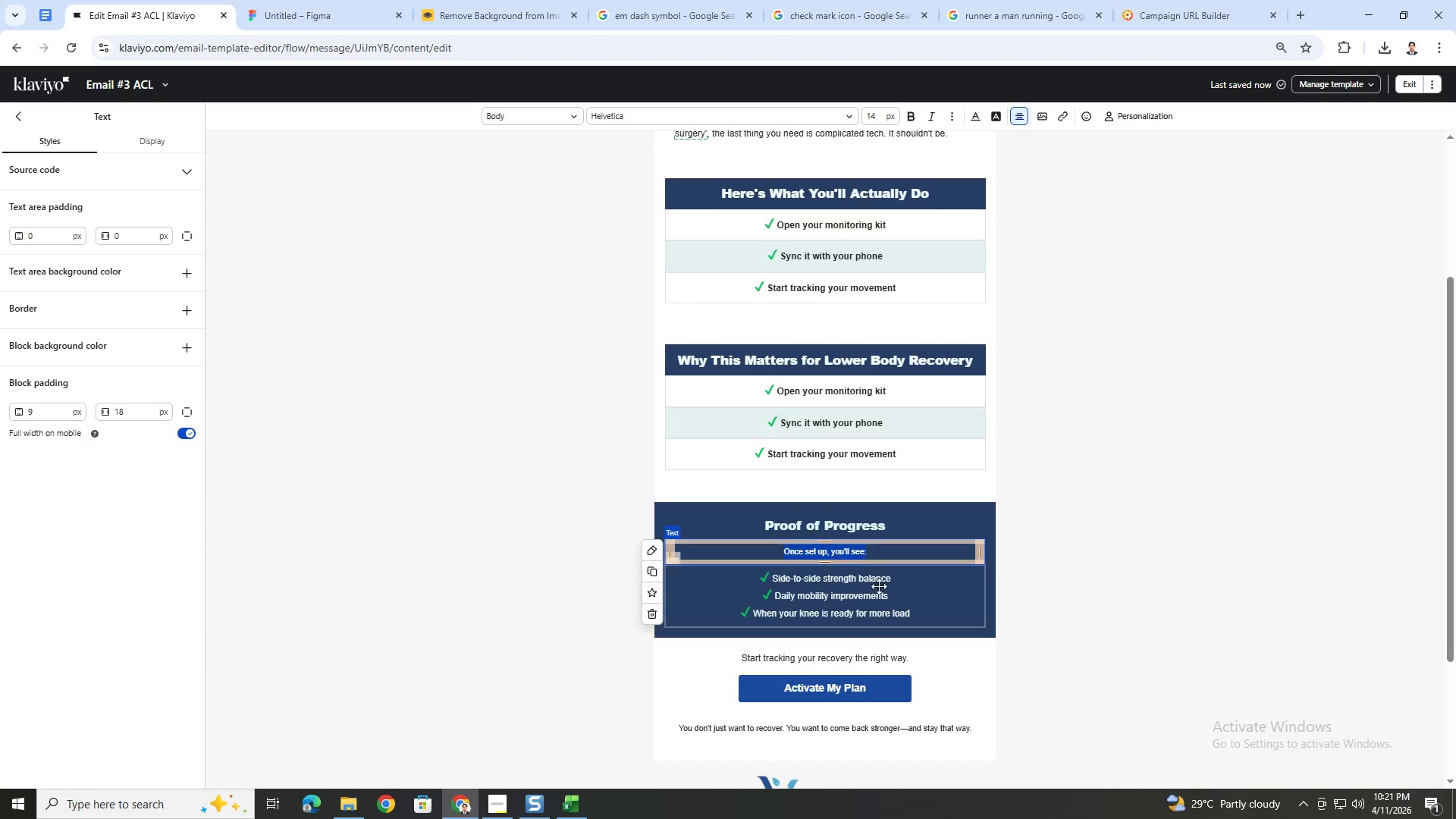 
double_click([880, 587])
 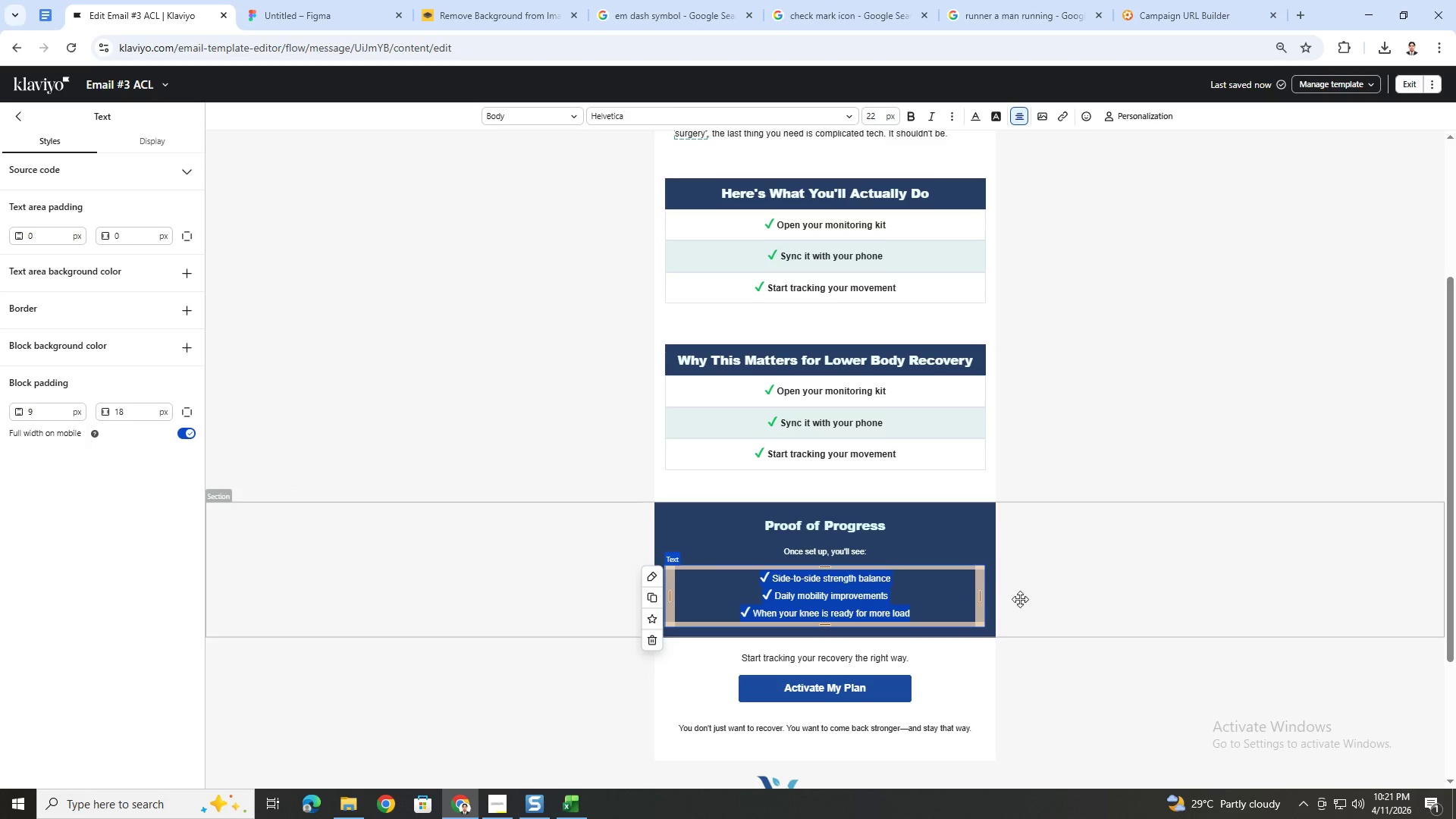 
left_click([1111, 596])
 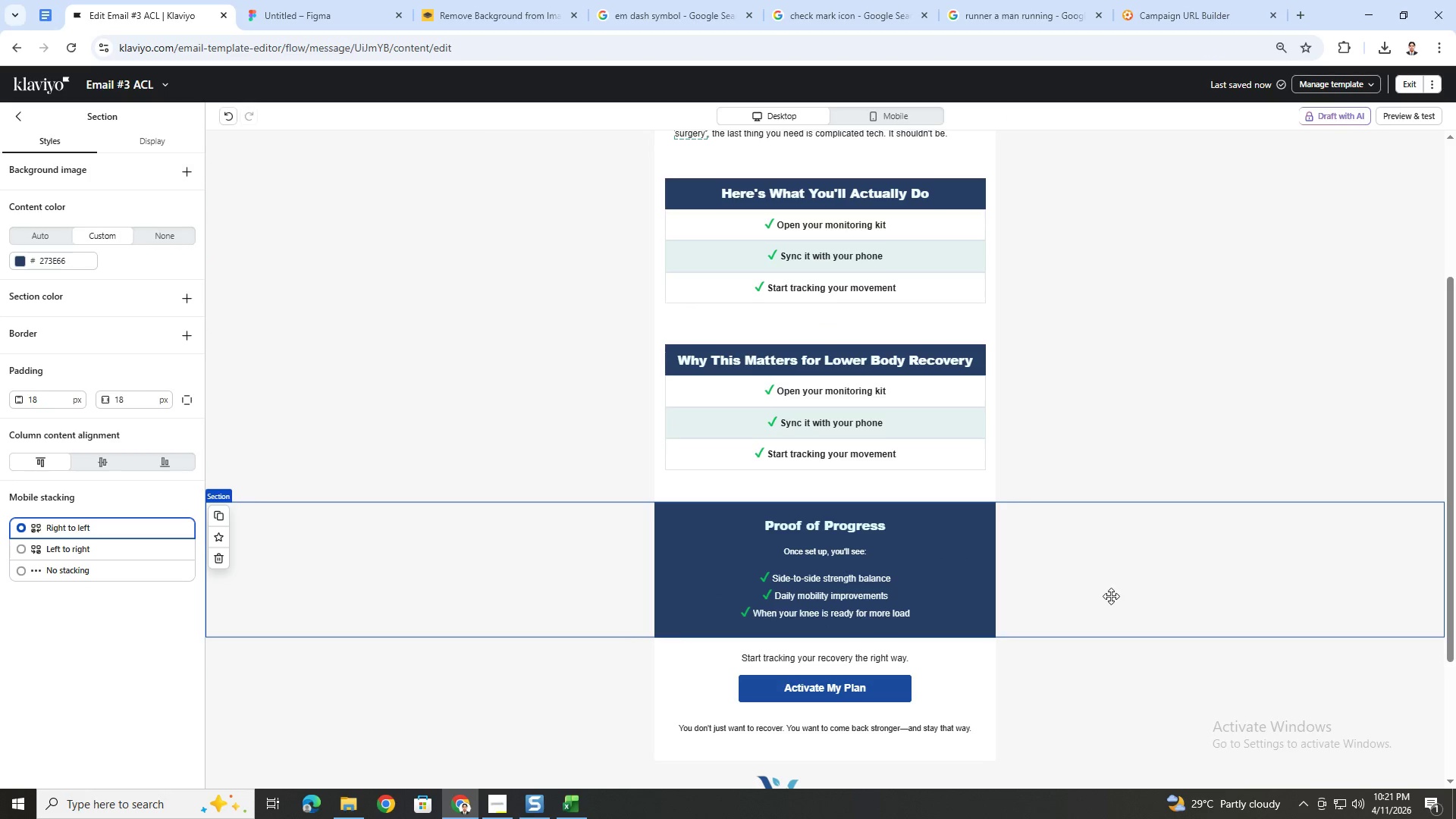 
hold_key(key=ControlLeft, duration=0.45)
scroll: coordinate [1104, 614], scroll_direction: down, amount: 2.0
 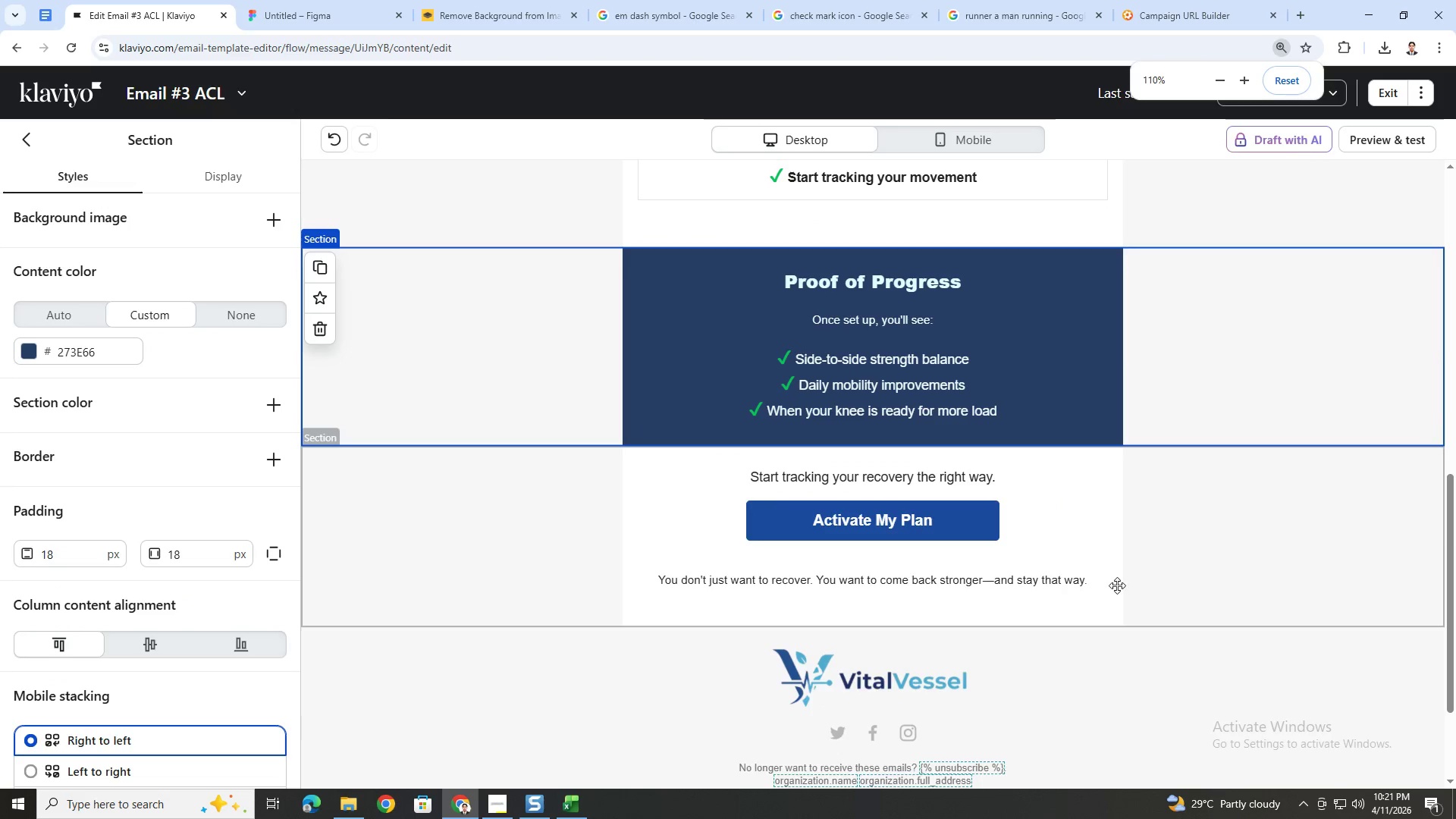 
hold_key(key=ControlLeft, duration=0.72)
scroll: coordinate [1119, 563], scroll_direction: down, amount: 4.0
 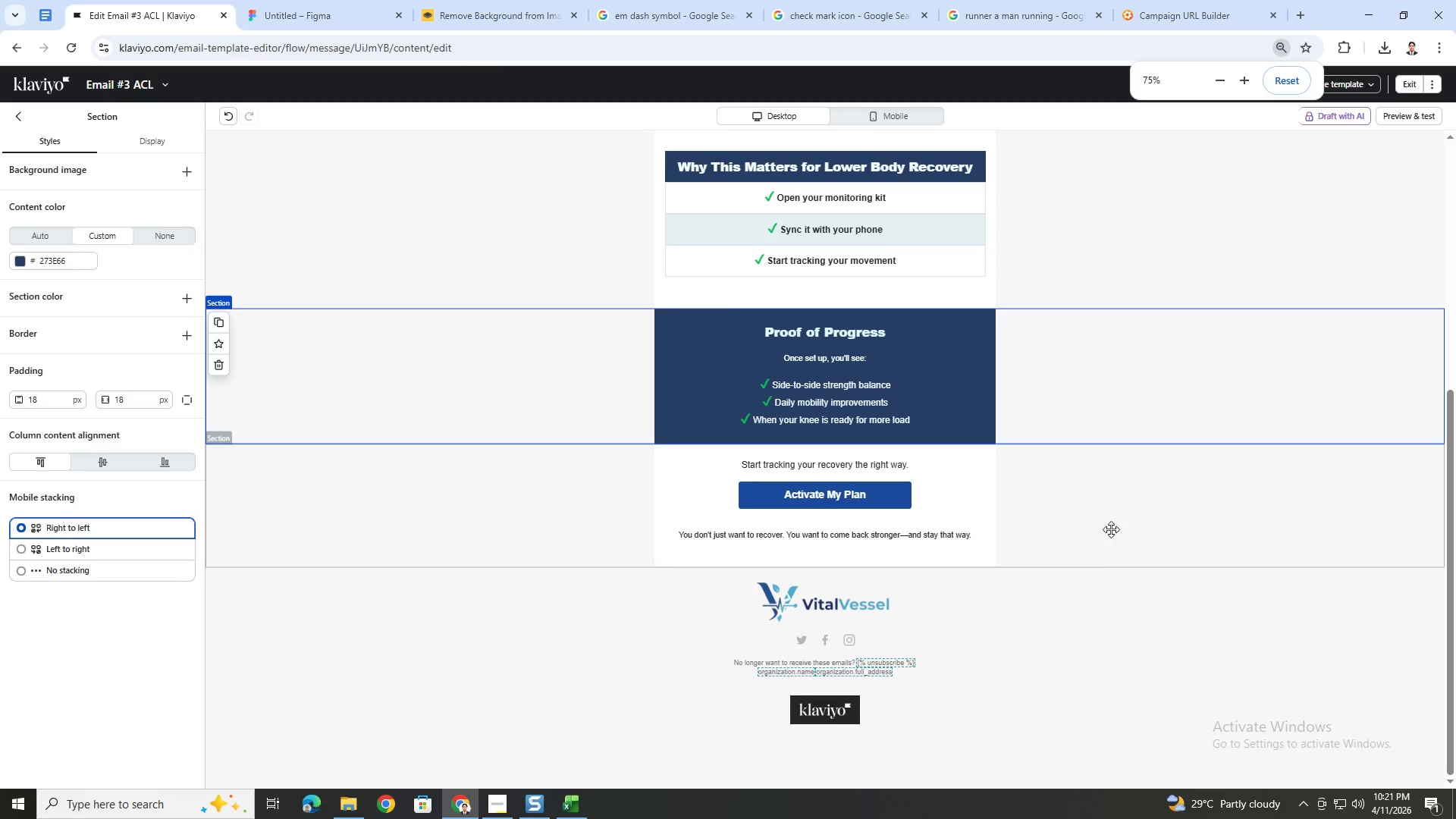 
scroll: coordinate [1103, 507], scroll_direction: up, amount: 4.0
 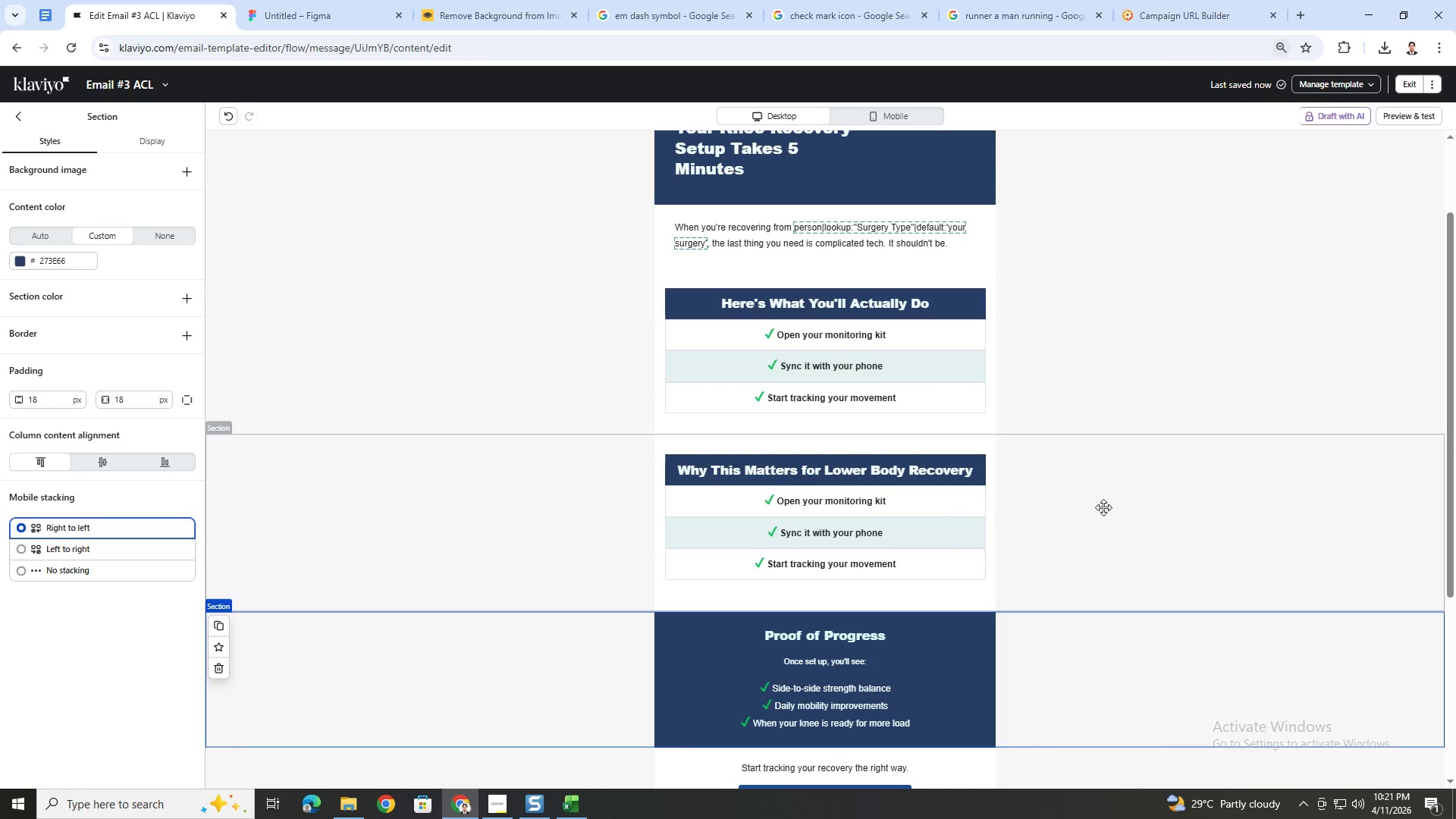 
scroll: coordinate [1108, 510], scroll_direction: down, amount: 3.0
 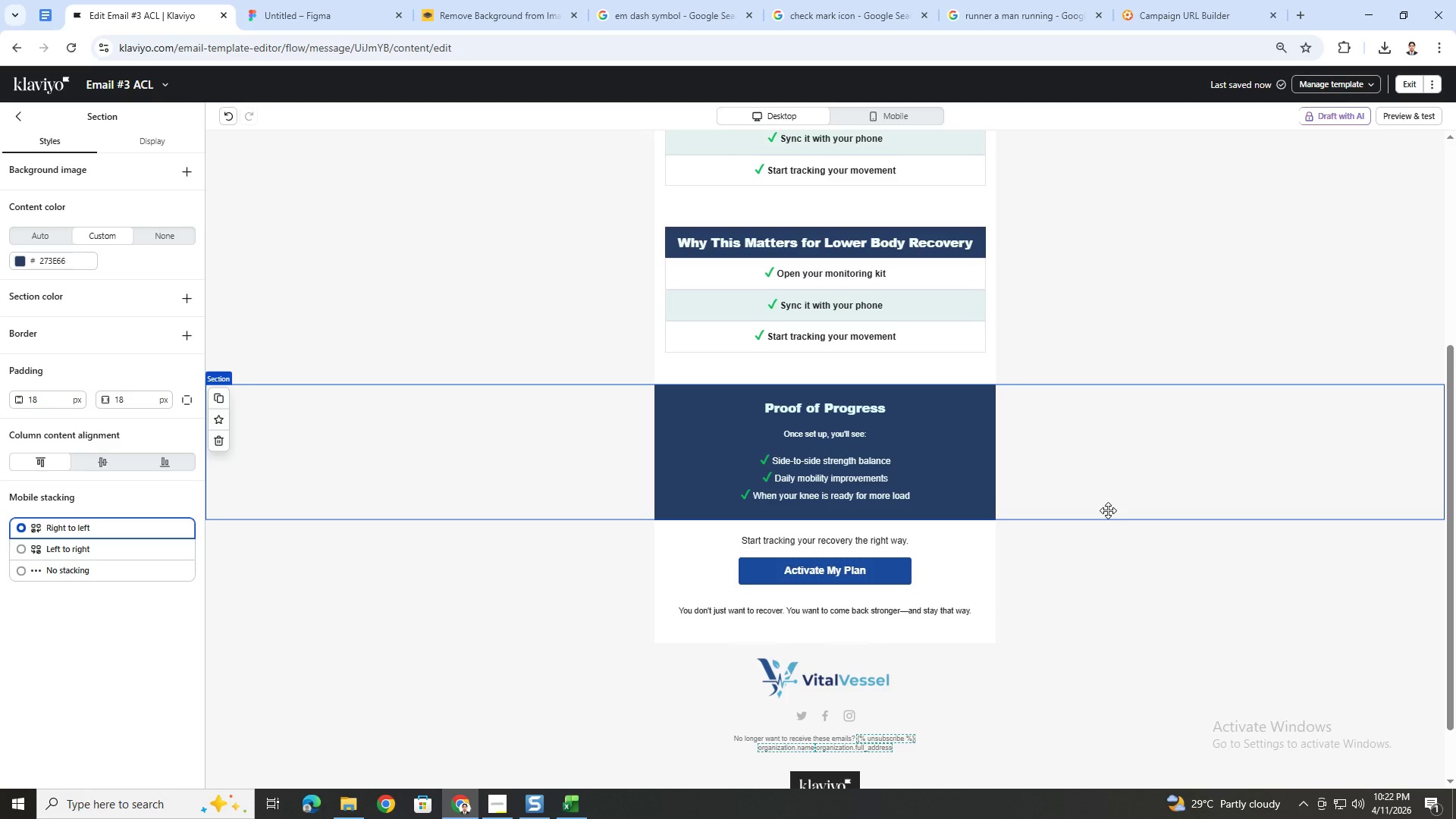 
wait(29.29)
 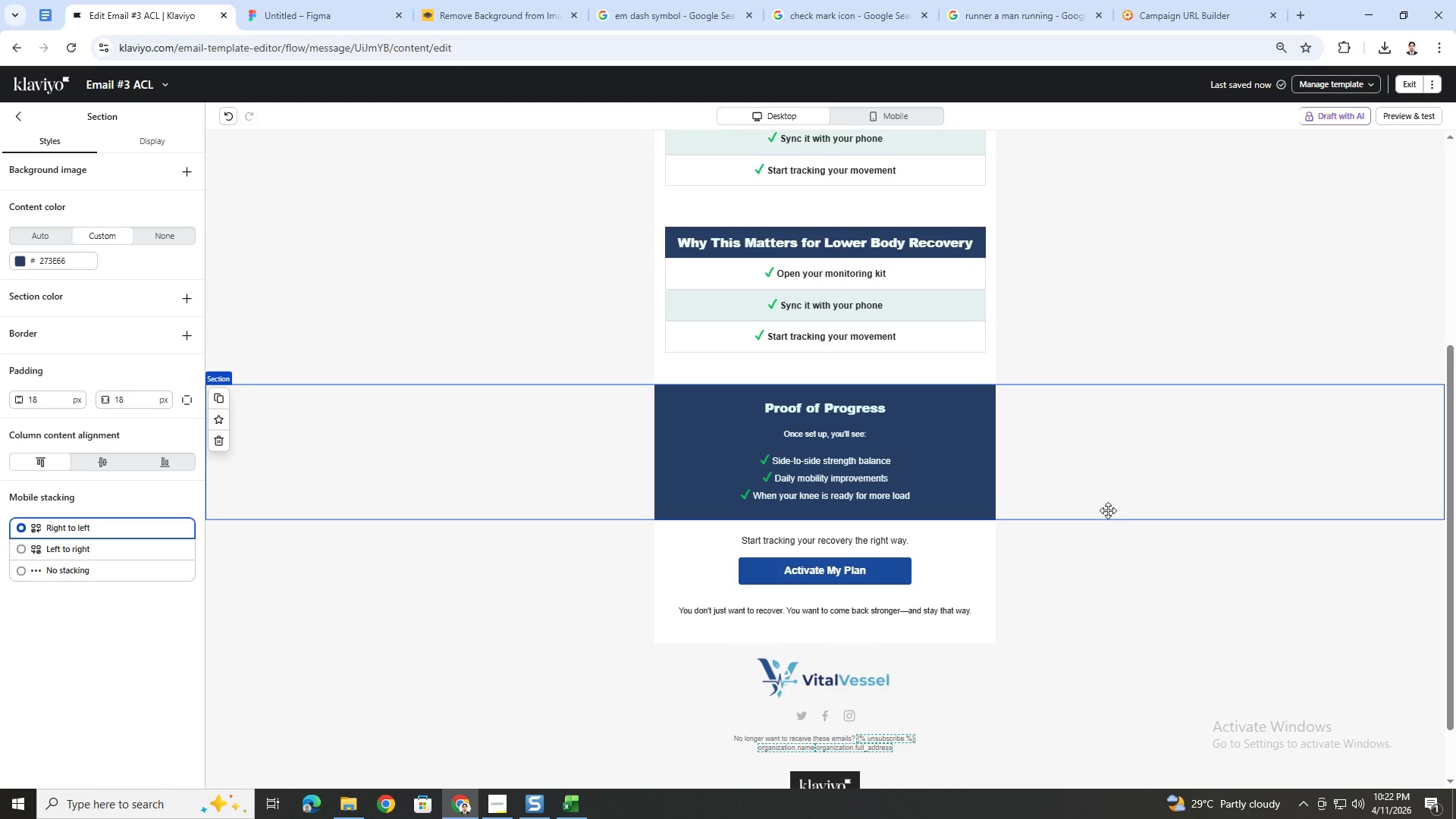 
scroll: coordinate [1066, 621], scroll_direction: up, amount: 3.0
 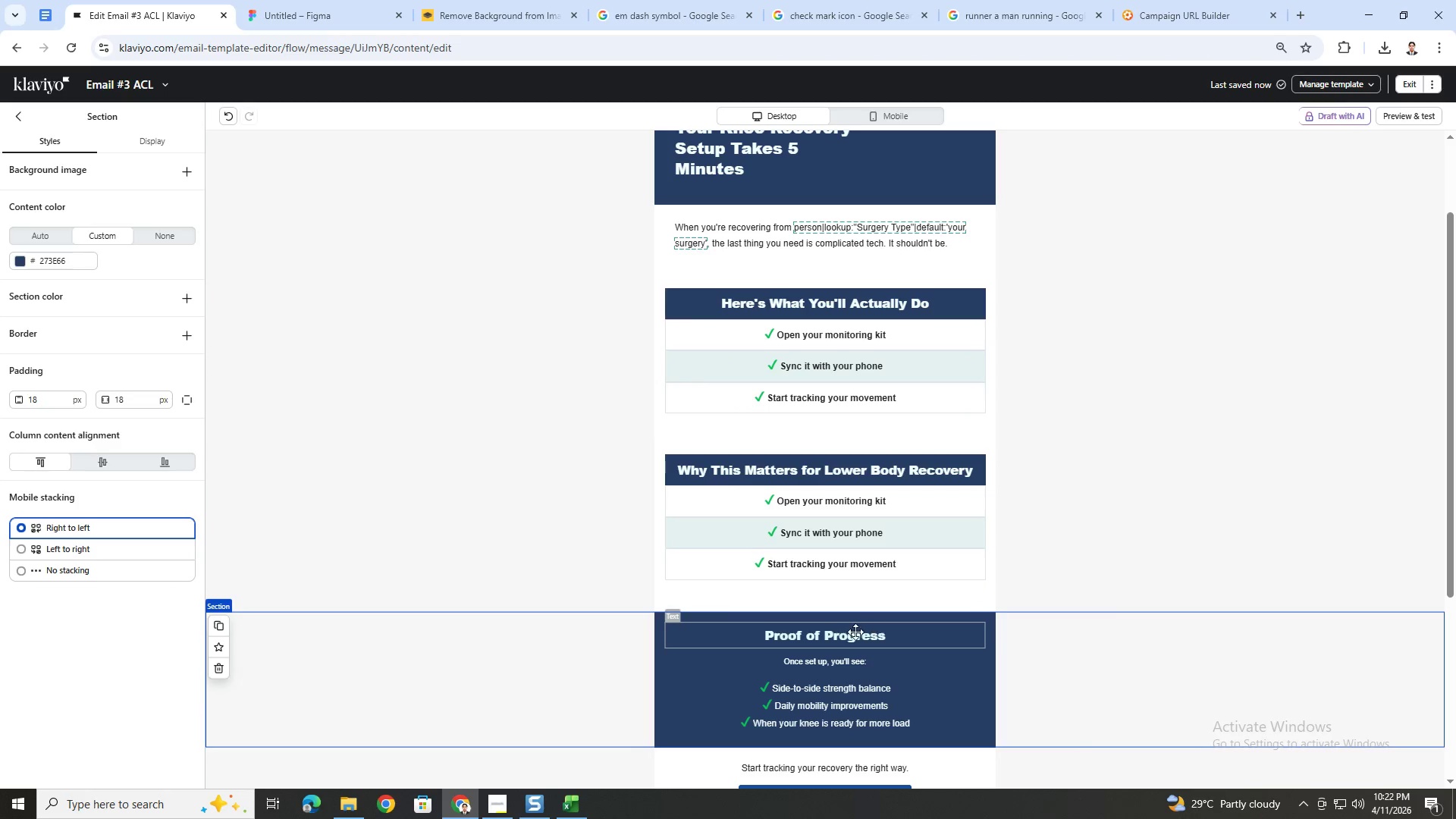 
left_click([855, 632])
 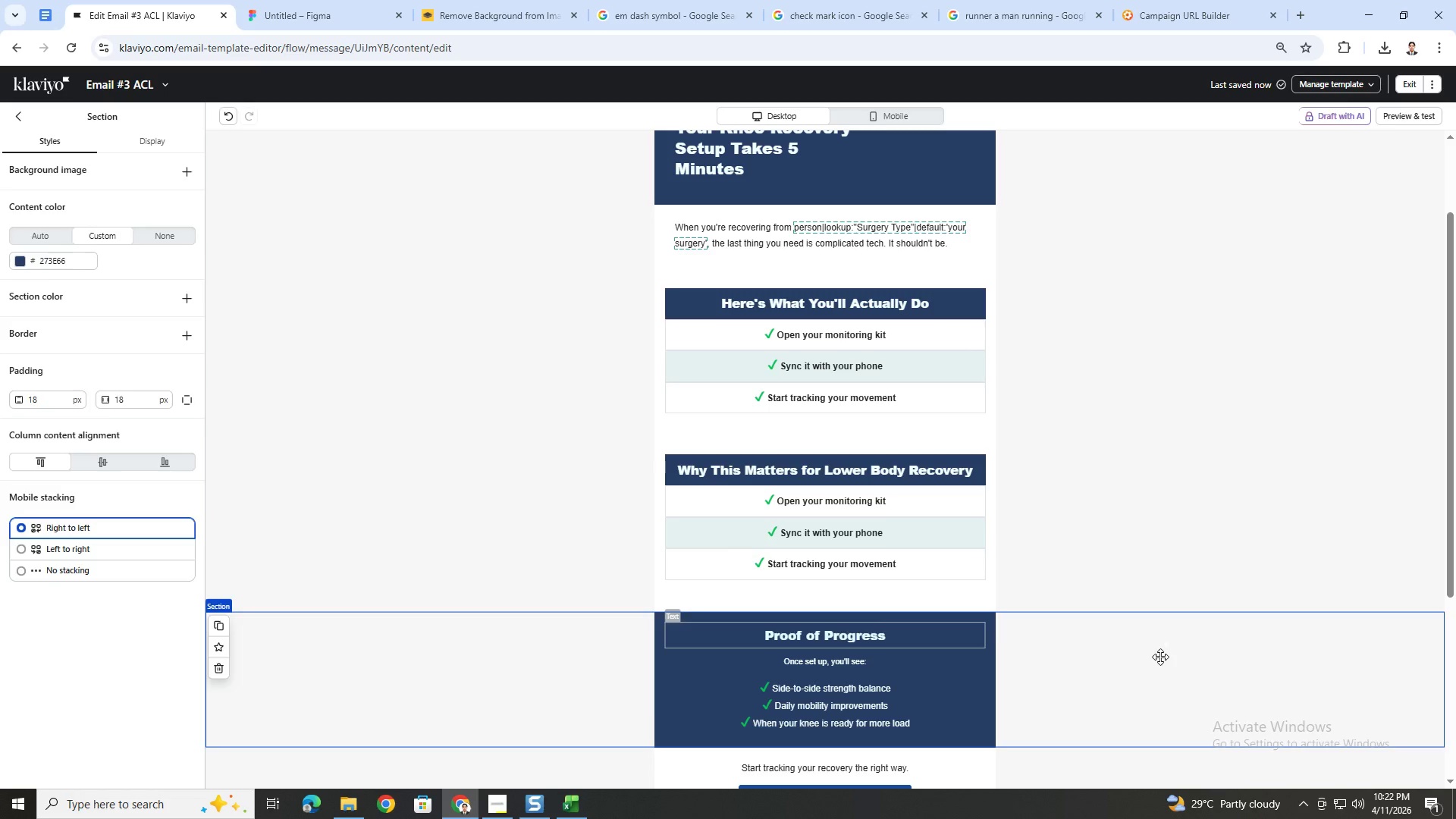 
left_click([1160, 657])
 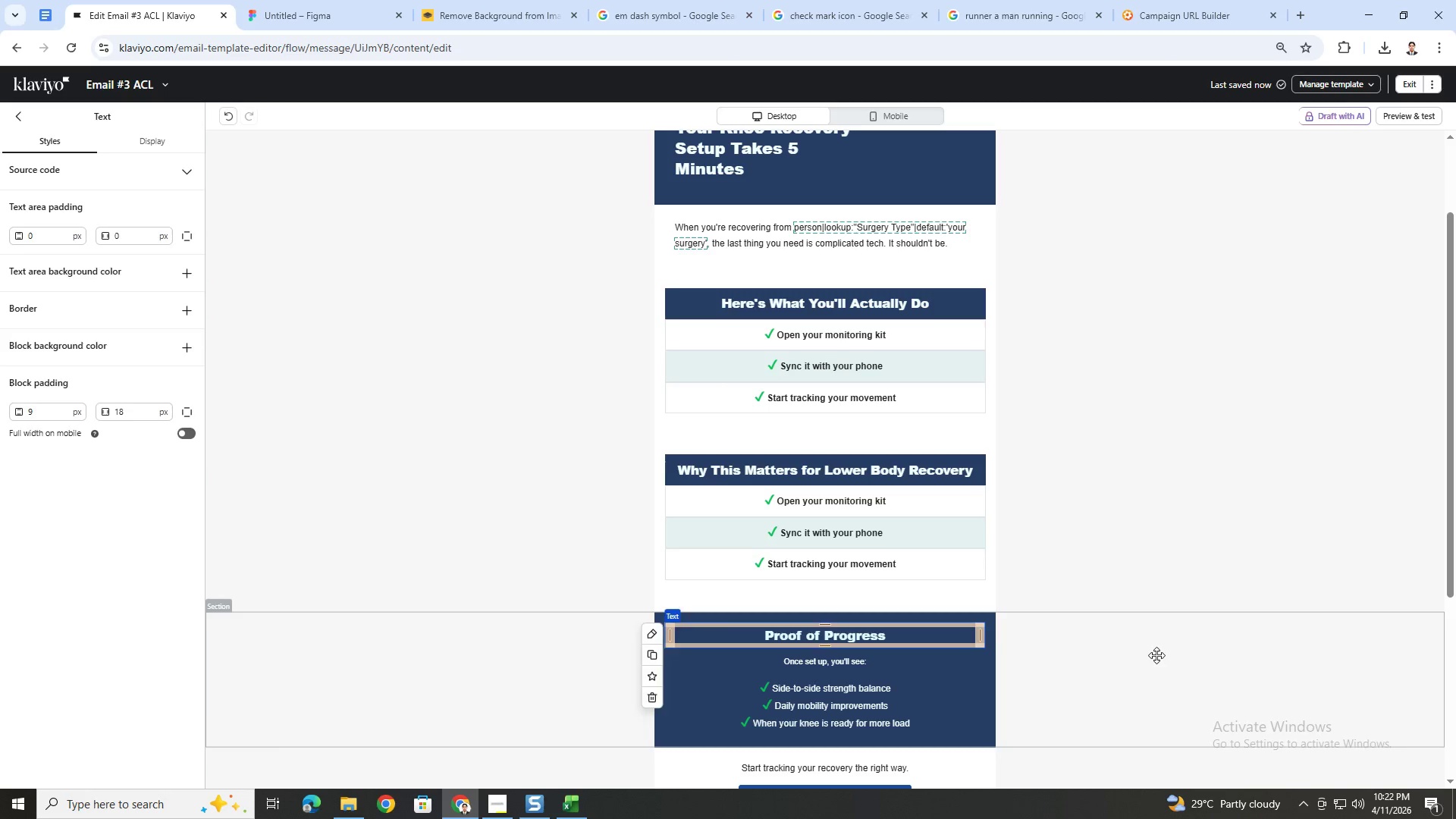 
left_click([1142, 650])
 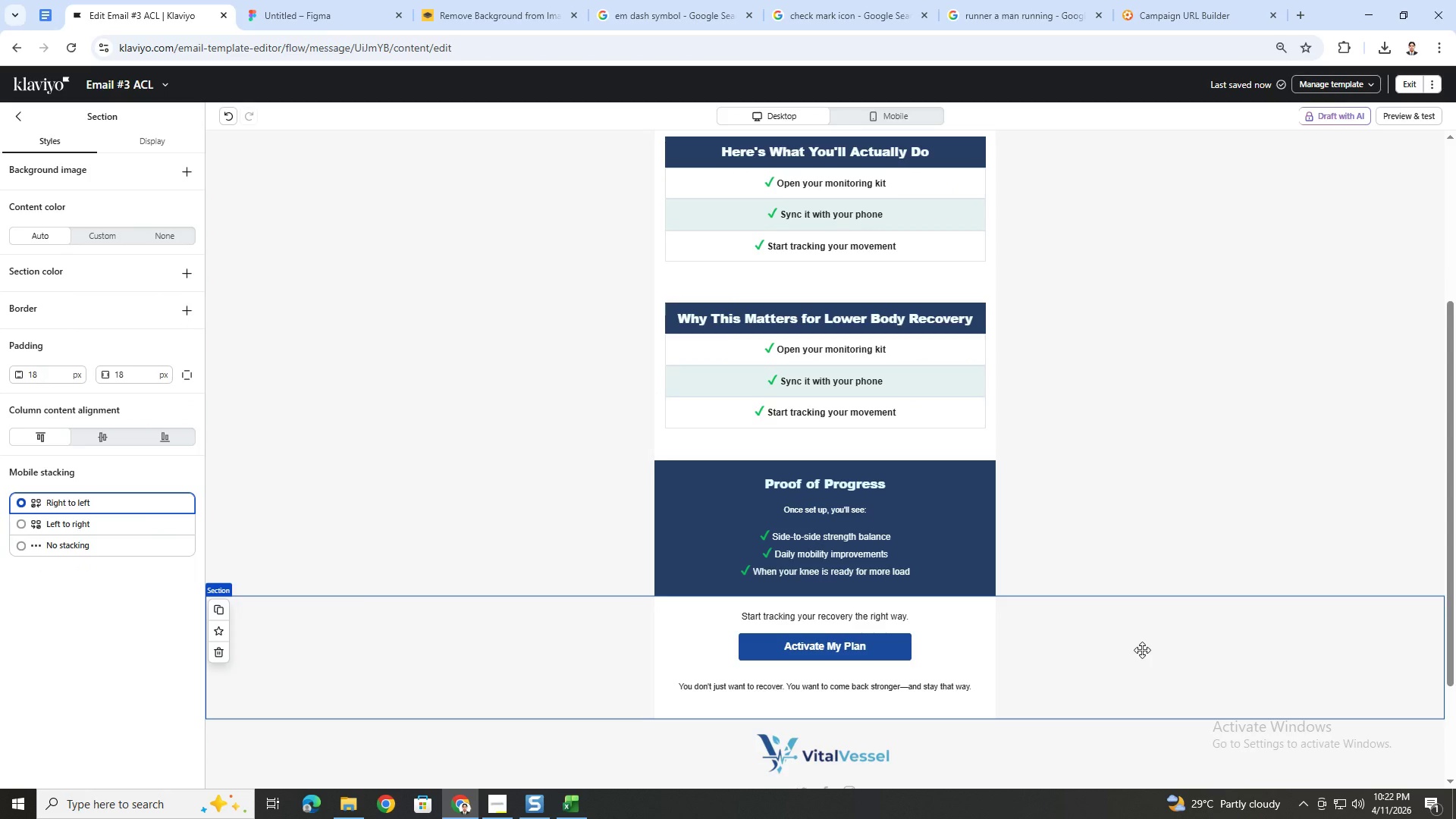 
scroll: coordinate [1142, 650], scroll_direction: down, amount: 4.0
 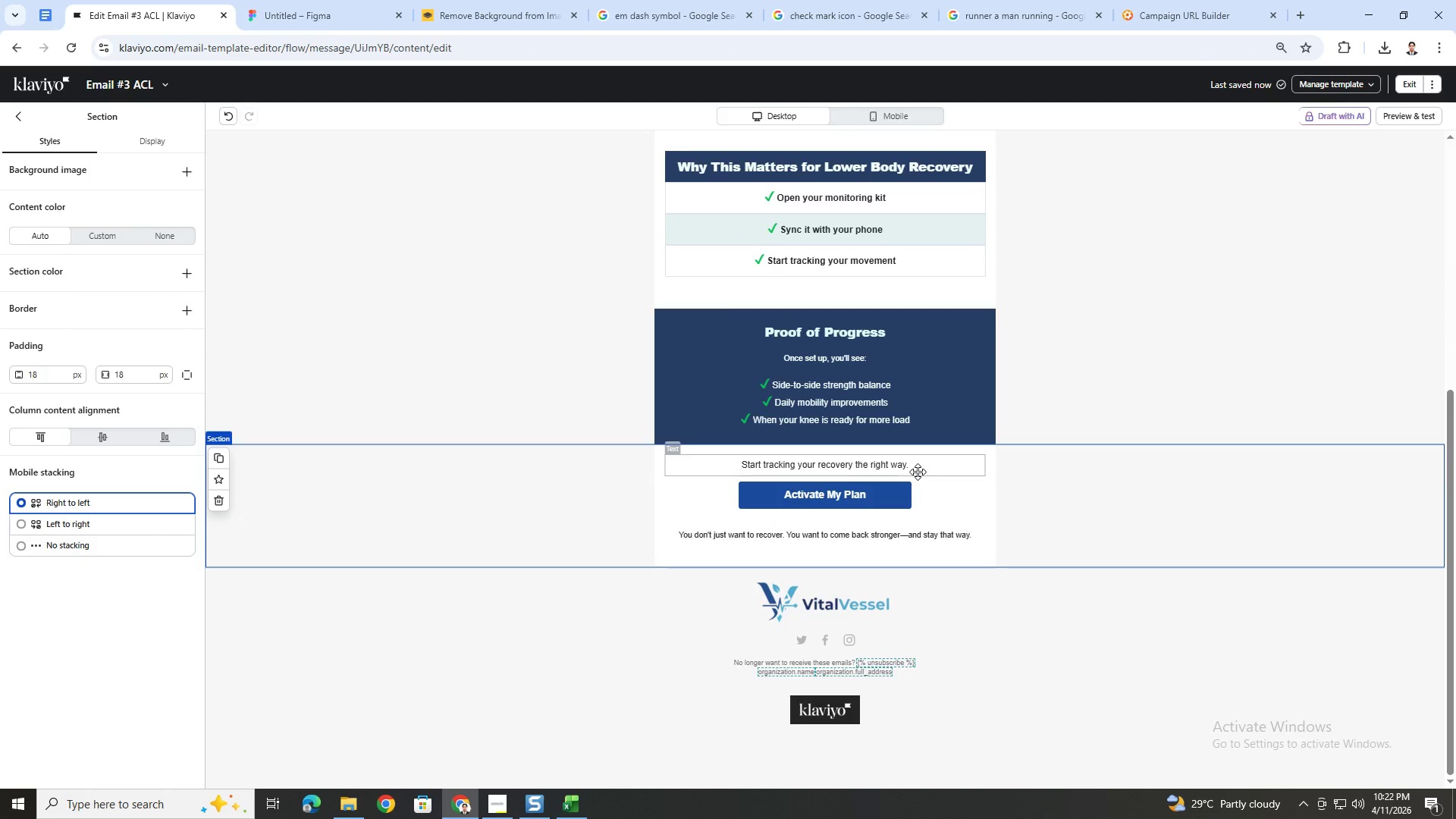 
double_click([918, 468])
 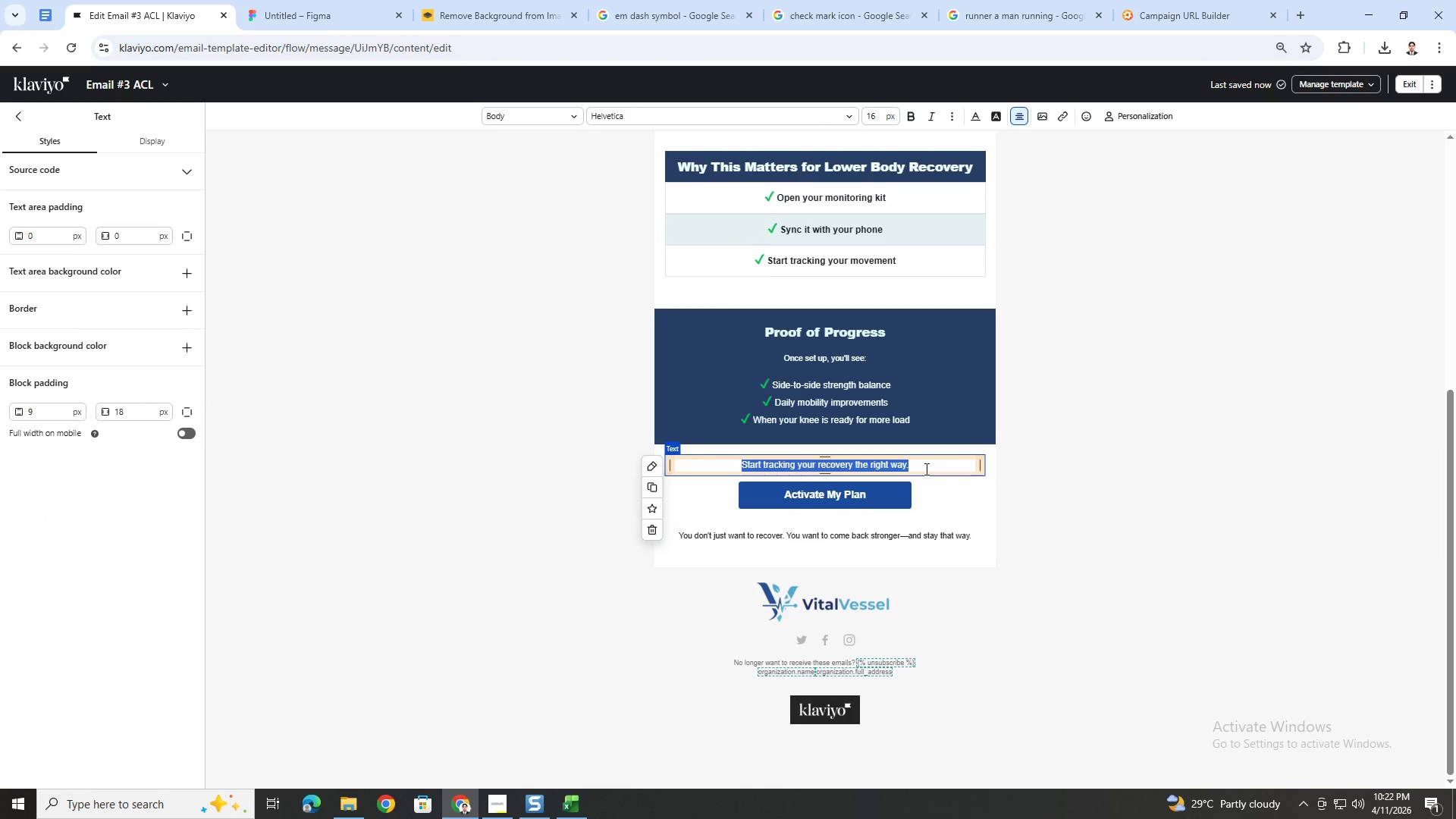 
wait(10.5)
 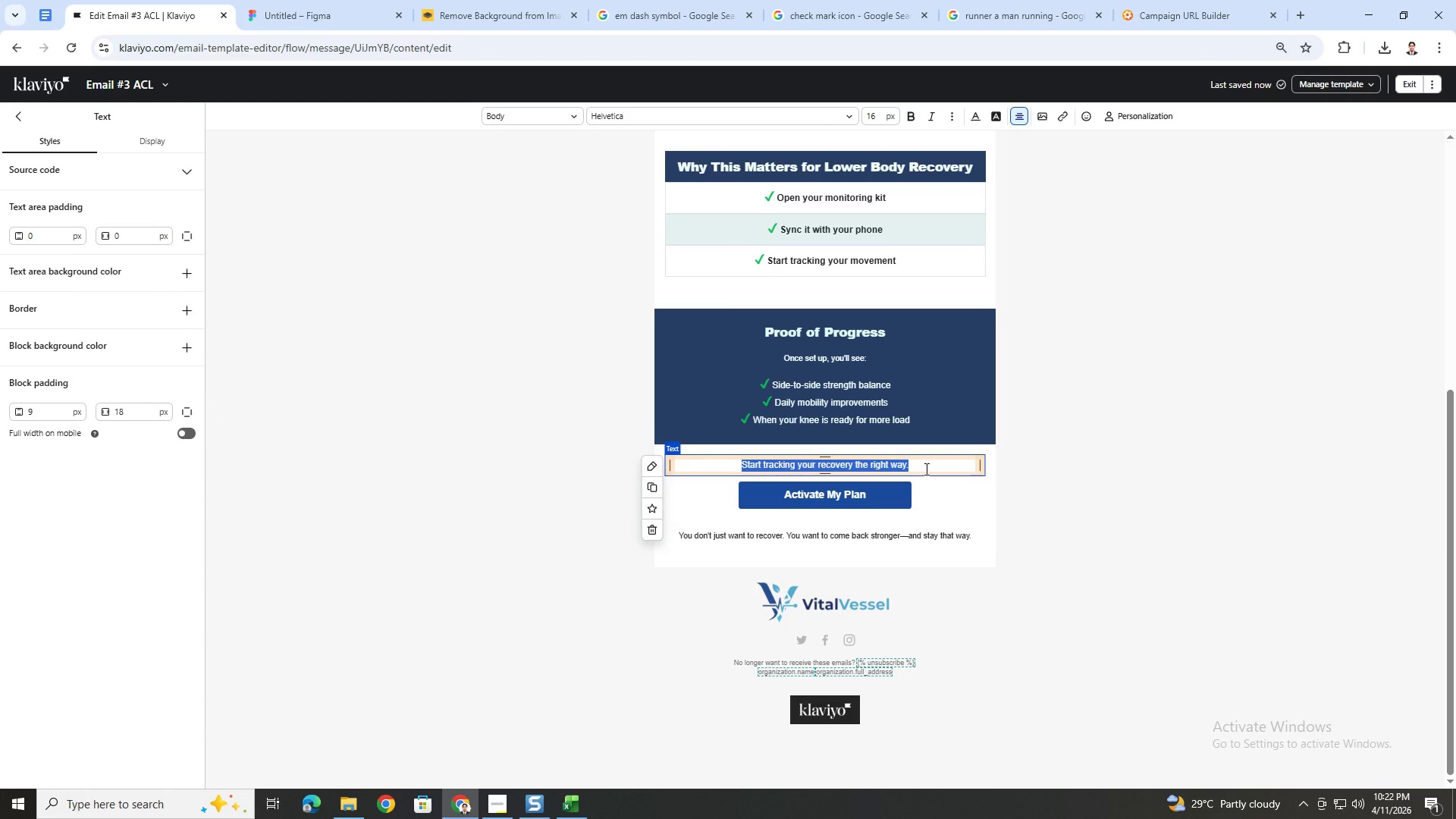 
left_click([1046, 473])
 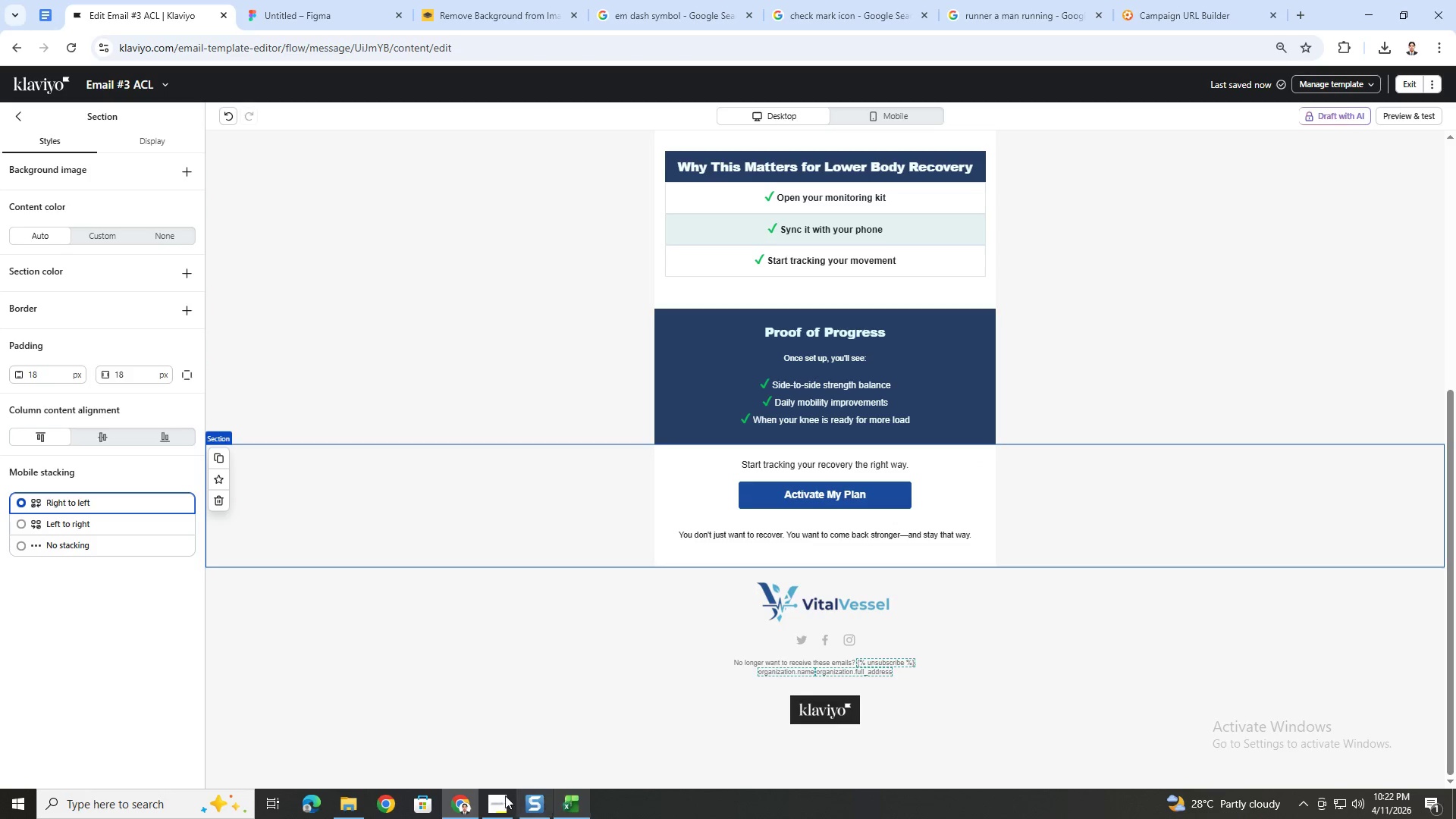 
left_click([488, 796])